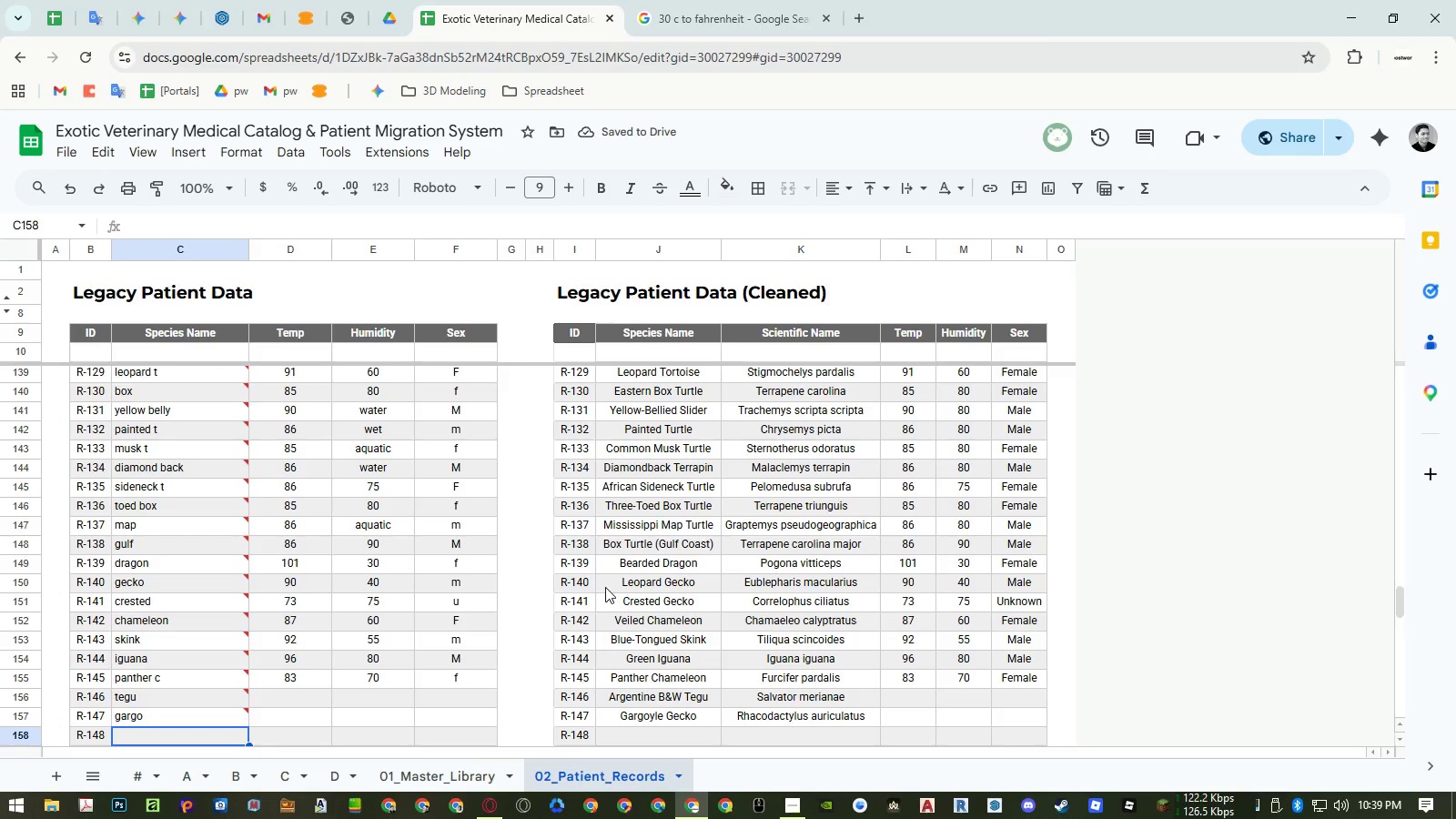 
type(savanah)
key(Backspace)
key(Backspace)
type(nah)
 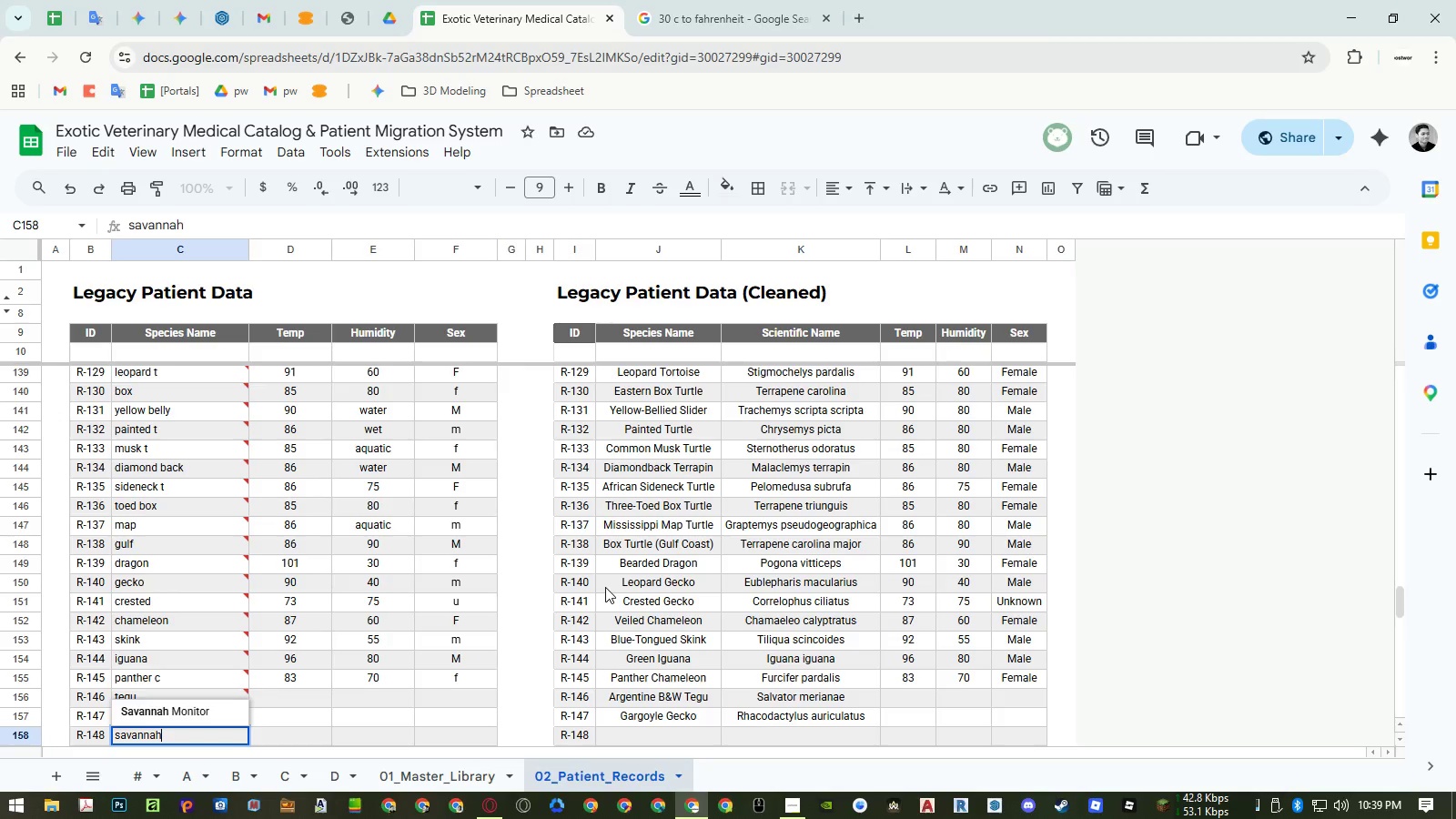 
key(Enter)
 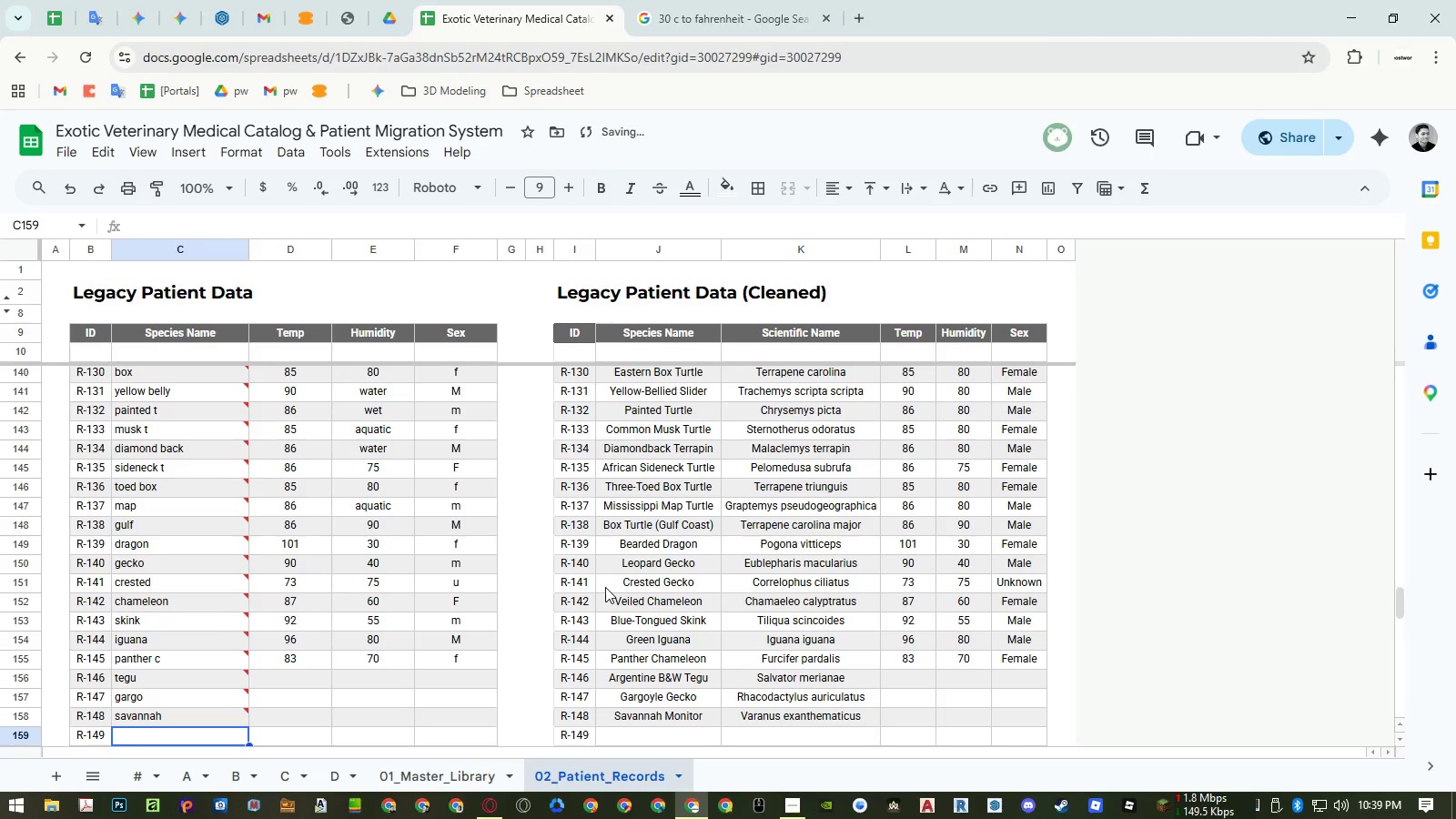 
type(mali uro)
 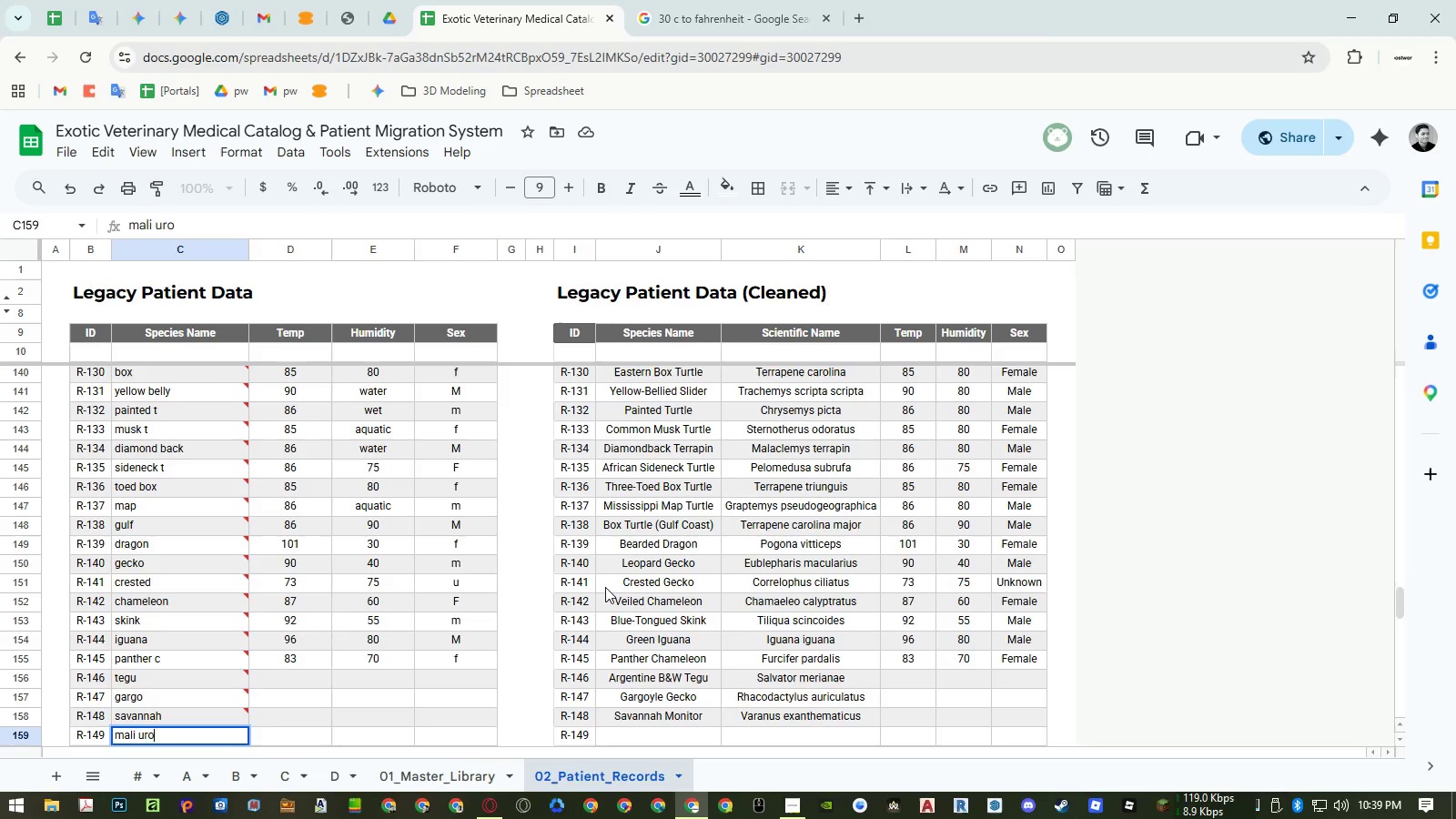 
key(Enter)
 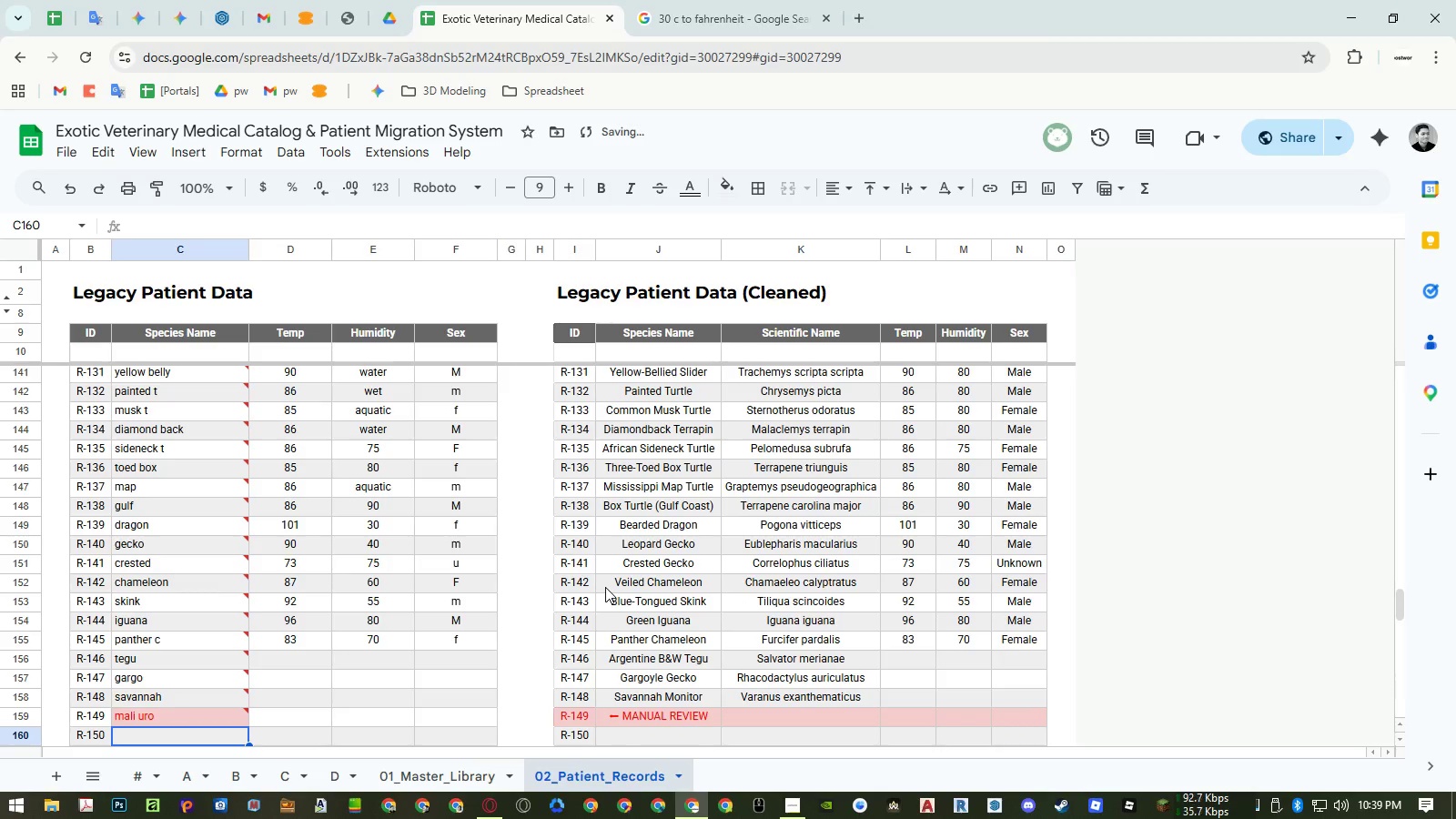 
key(ArrowUp)
 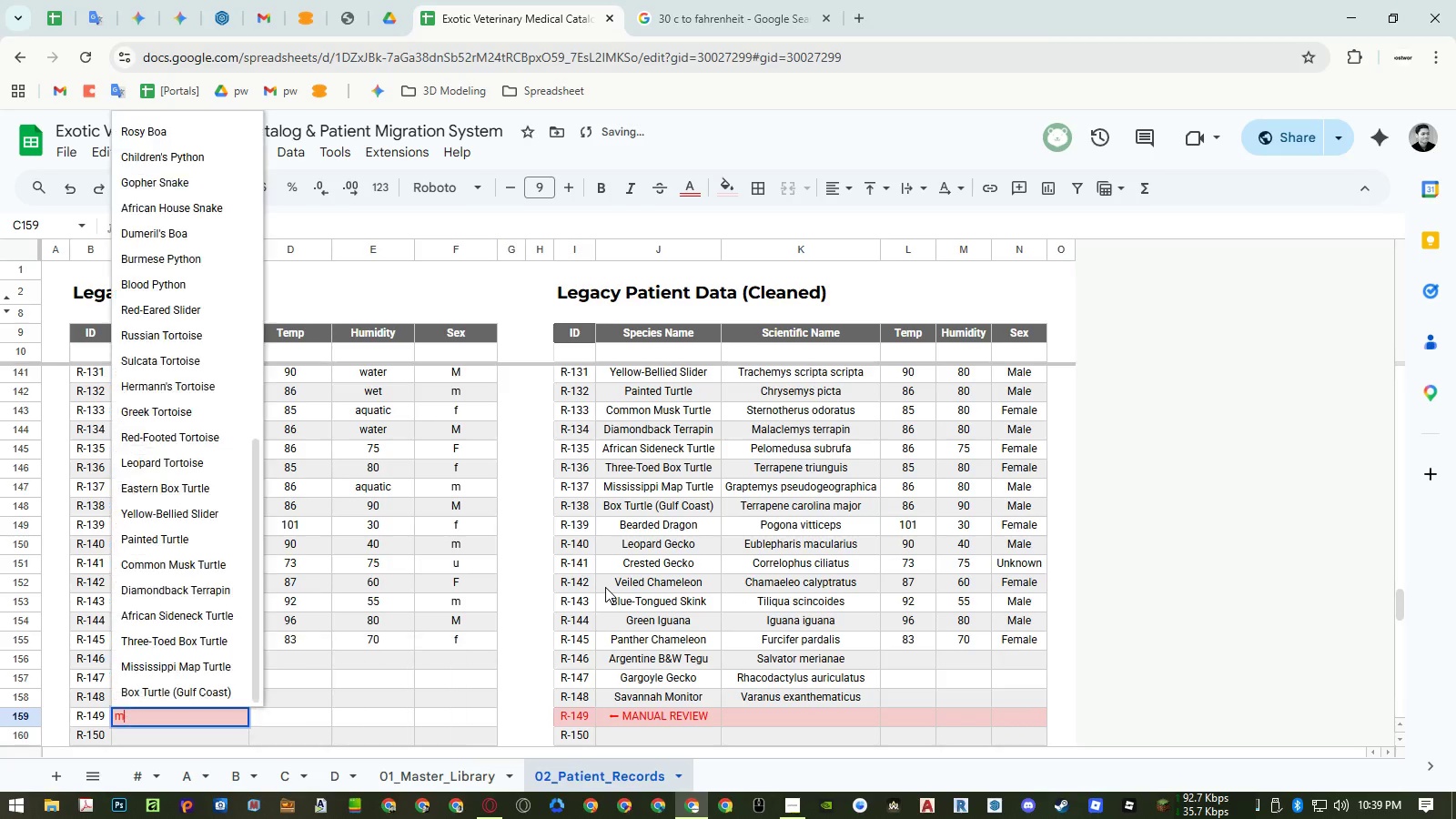 
type(mali)
 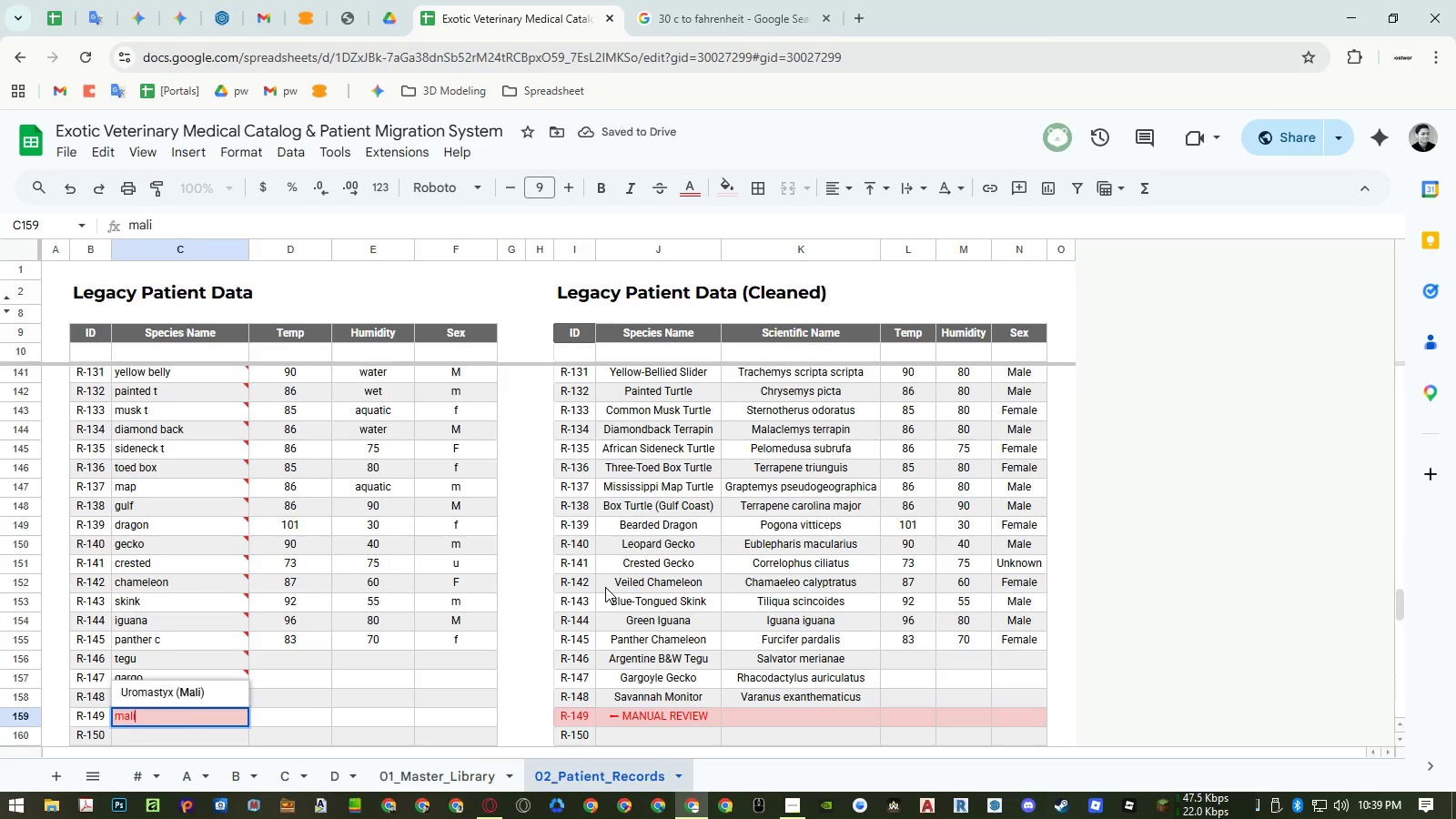 
key(Enter)
 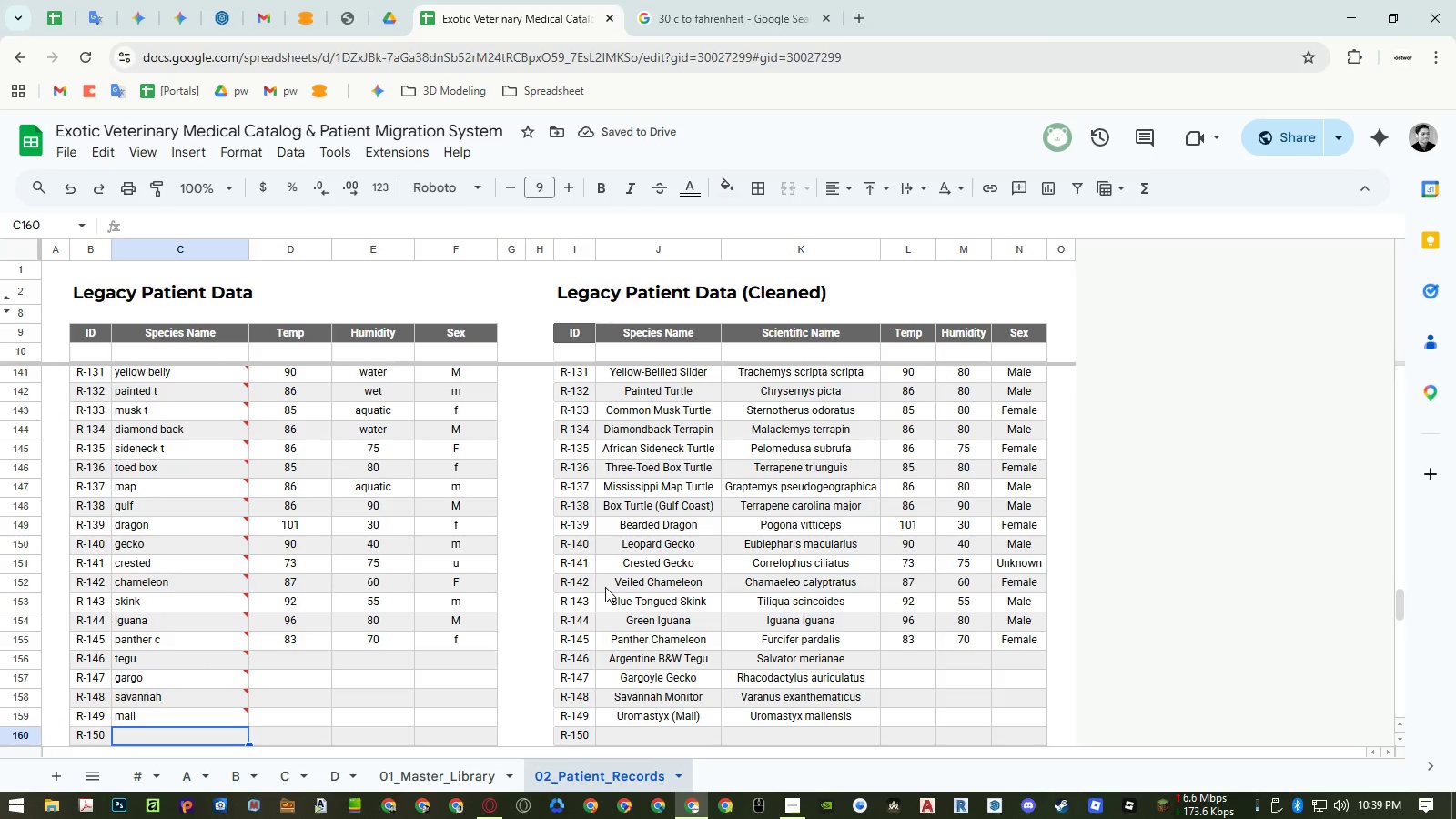 
type(fat tailed)
 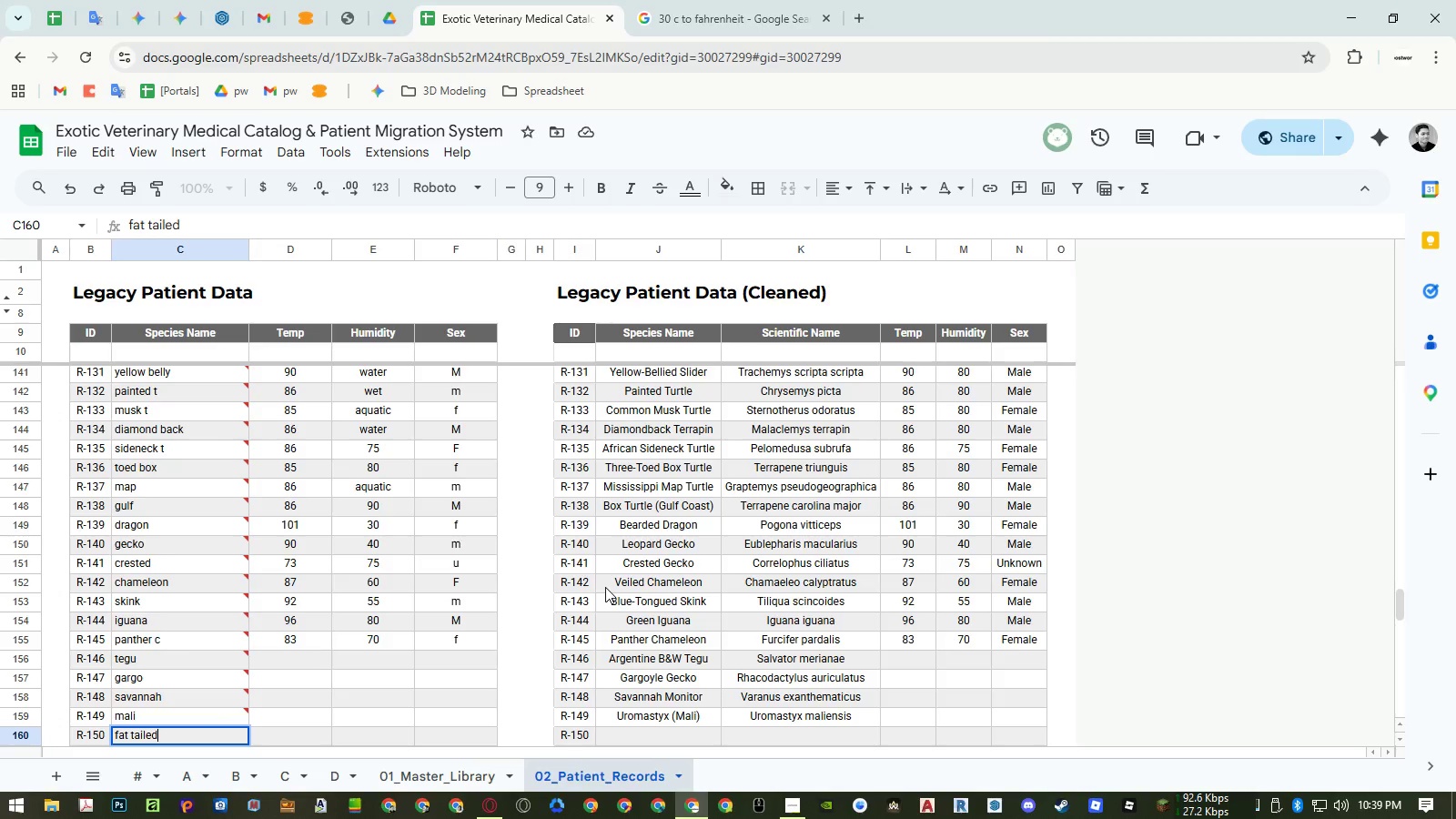 
key(Enter)
 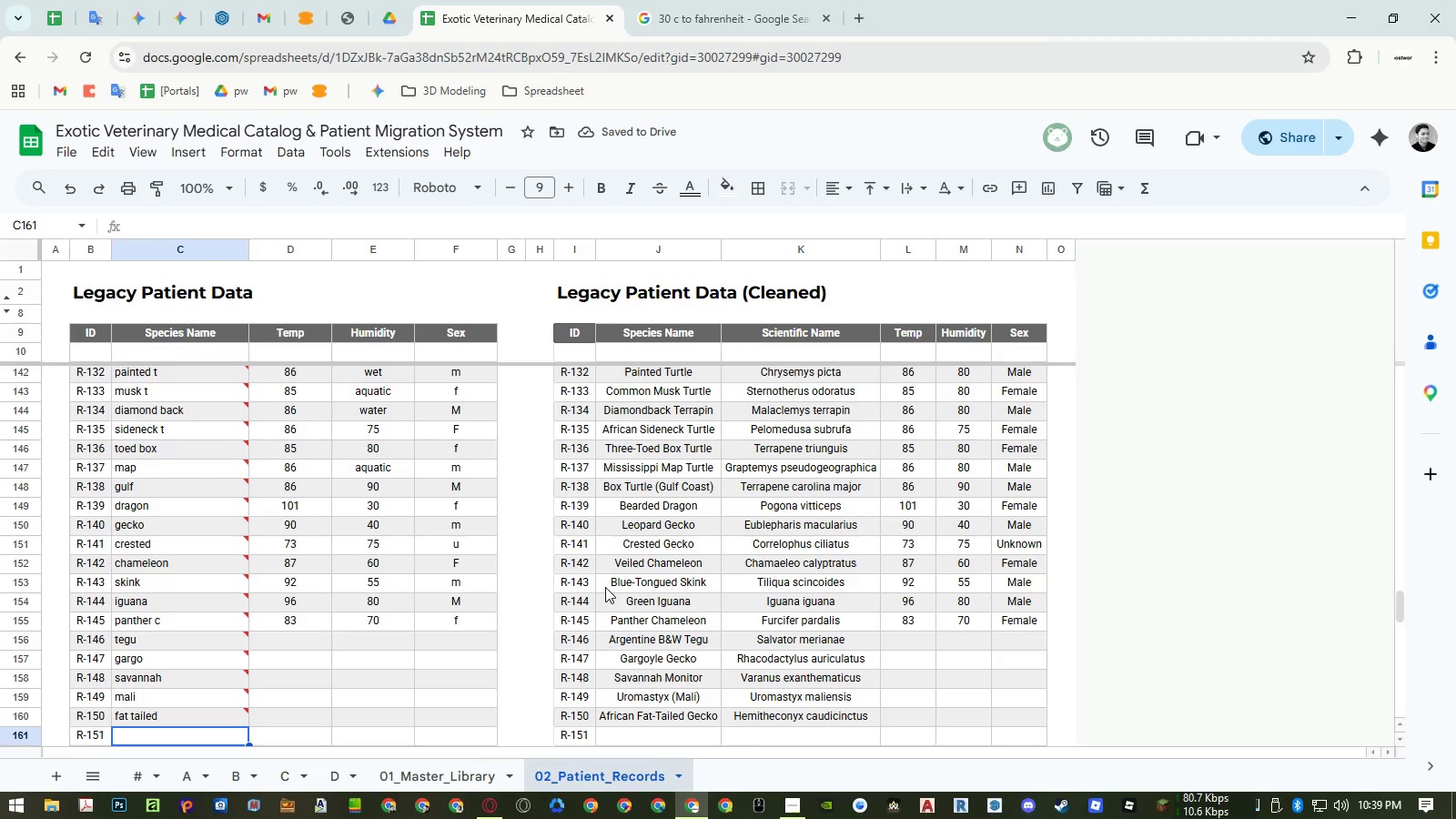 
key(ArrowRight)
 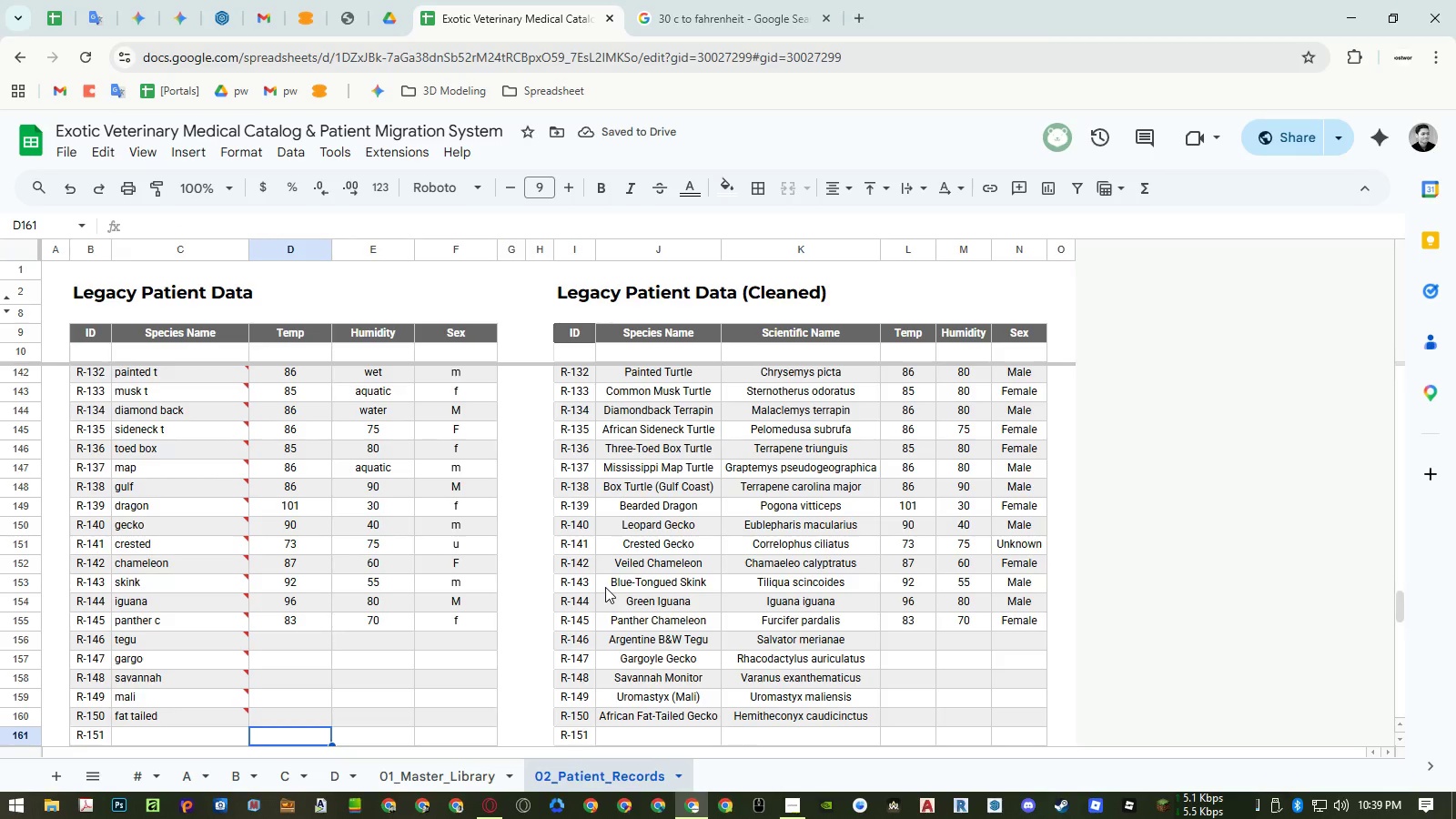 
key(Control+ControlLeft)
 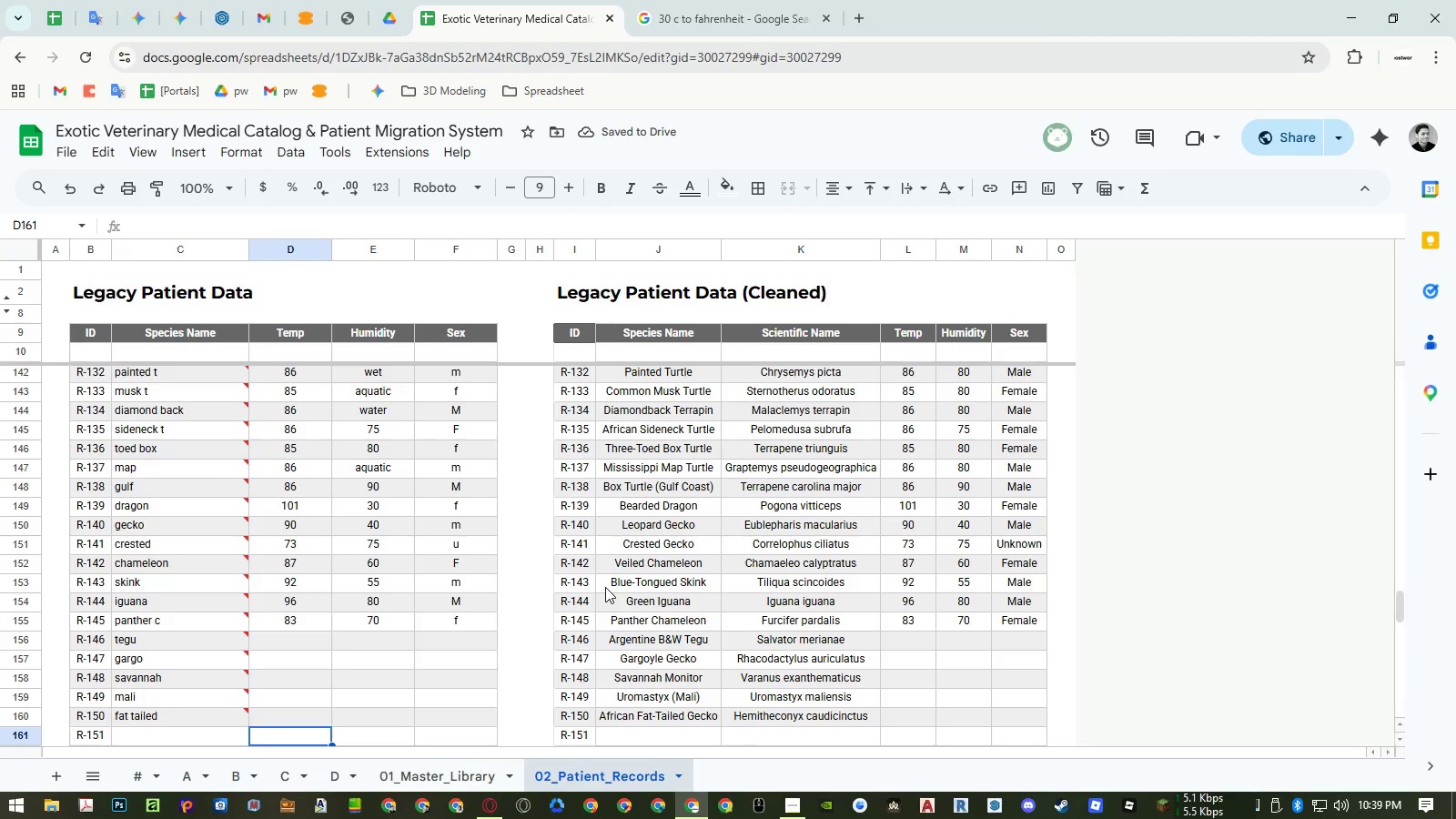 
key(Control+ArrowUp)
 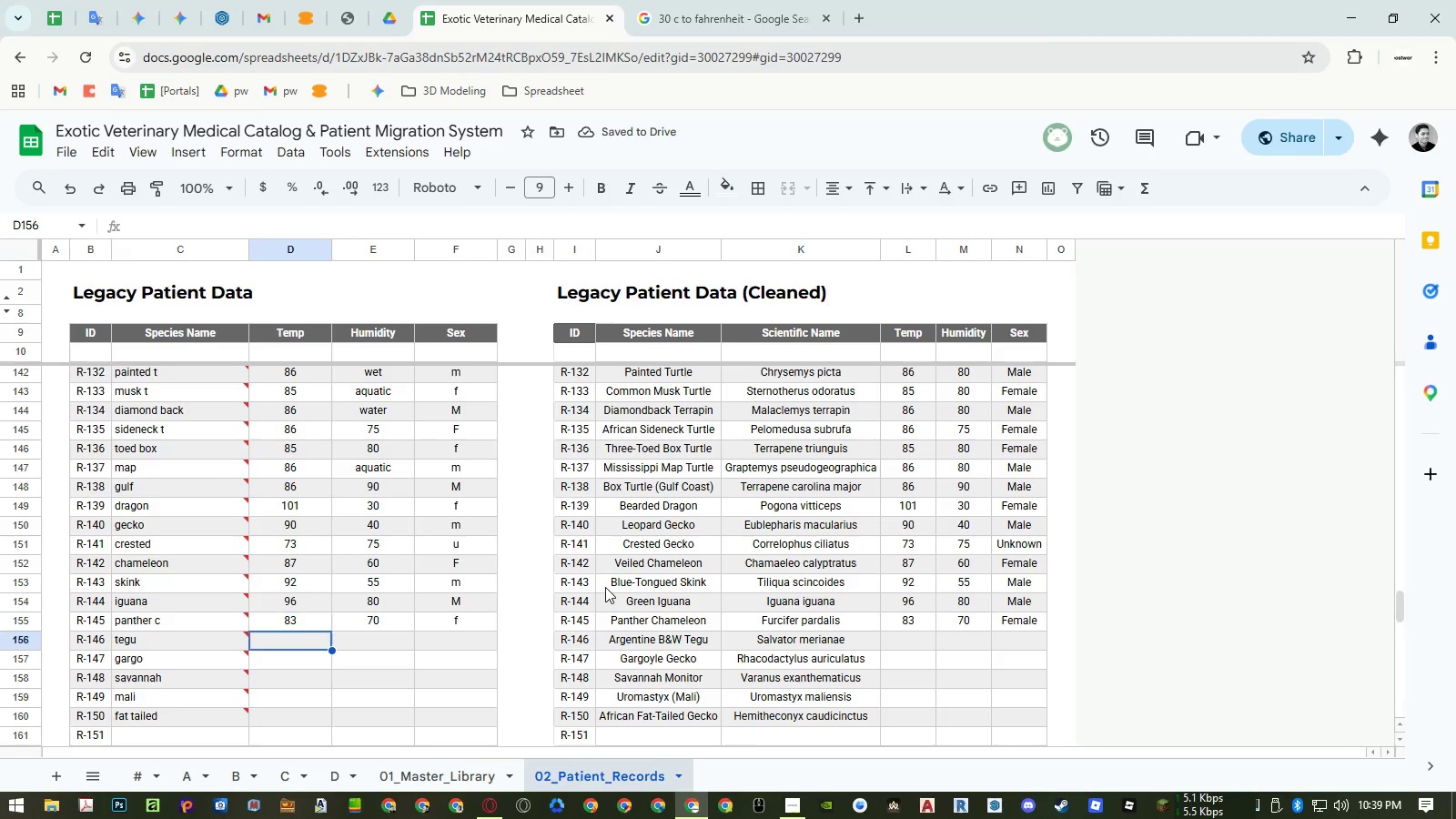 
key(ArrowDown)
 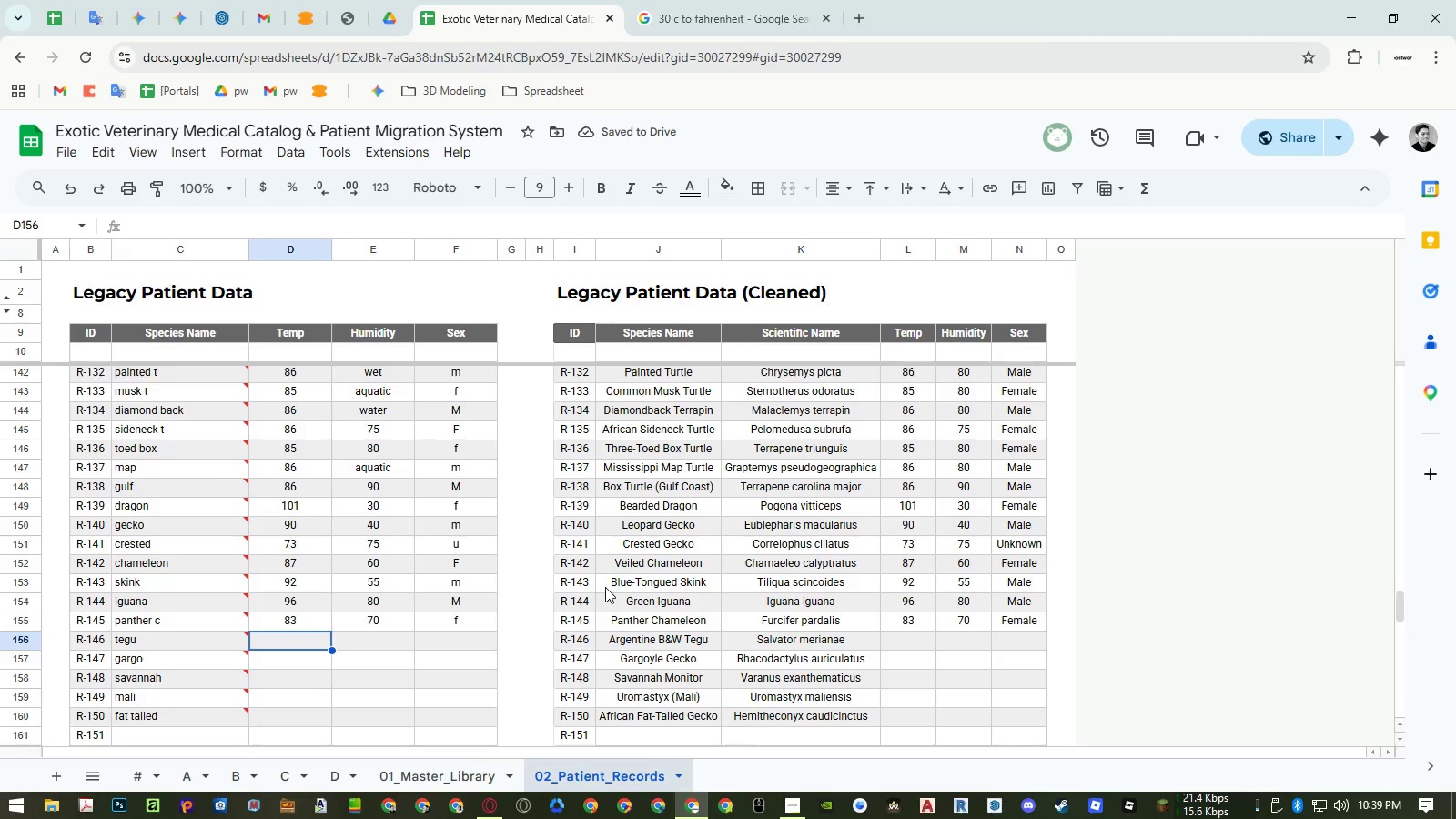 
key(Numpad1)
 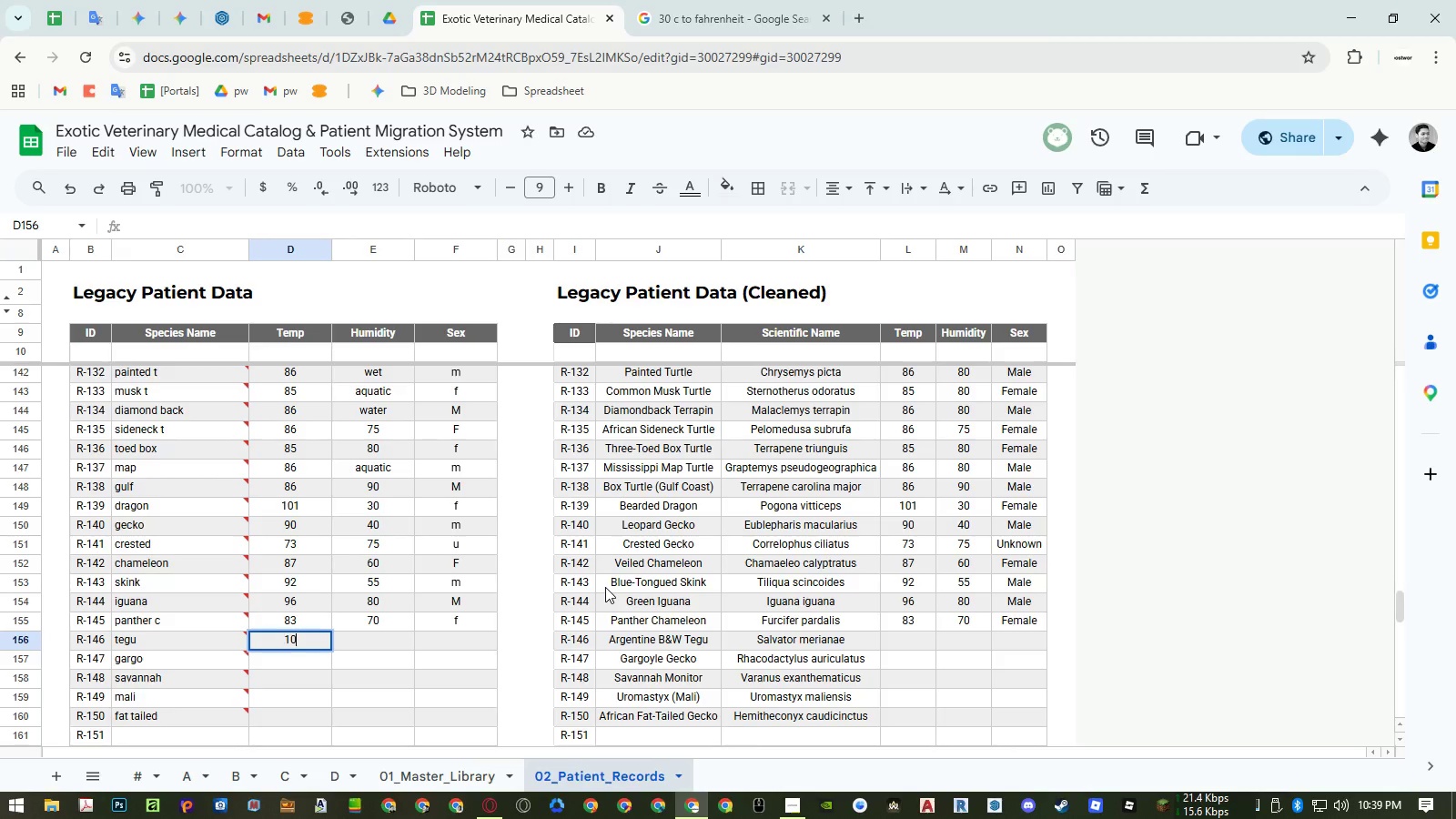 
key(Numpad0)
 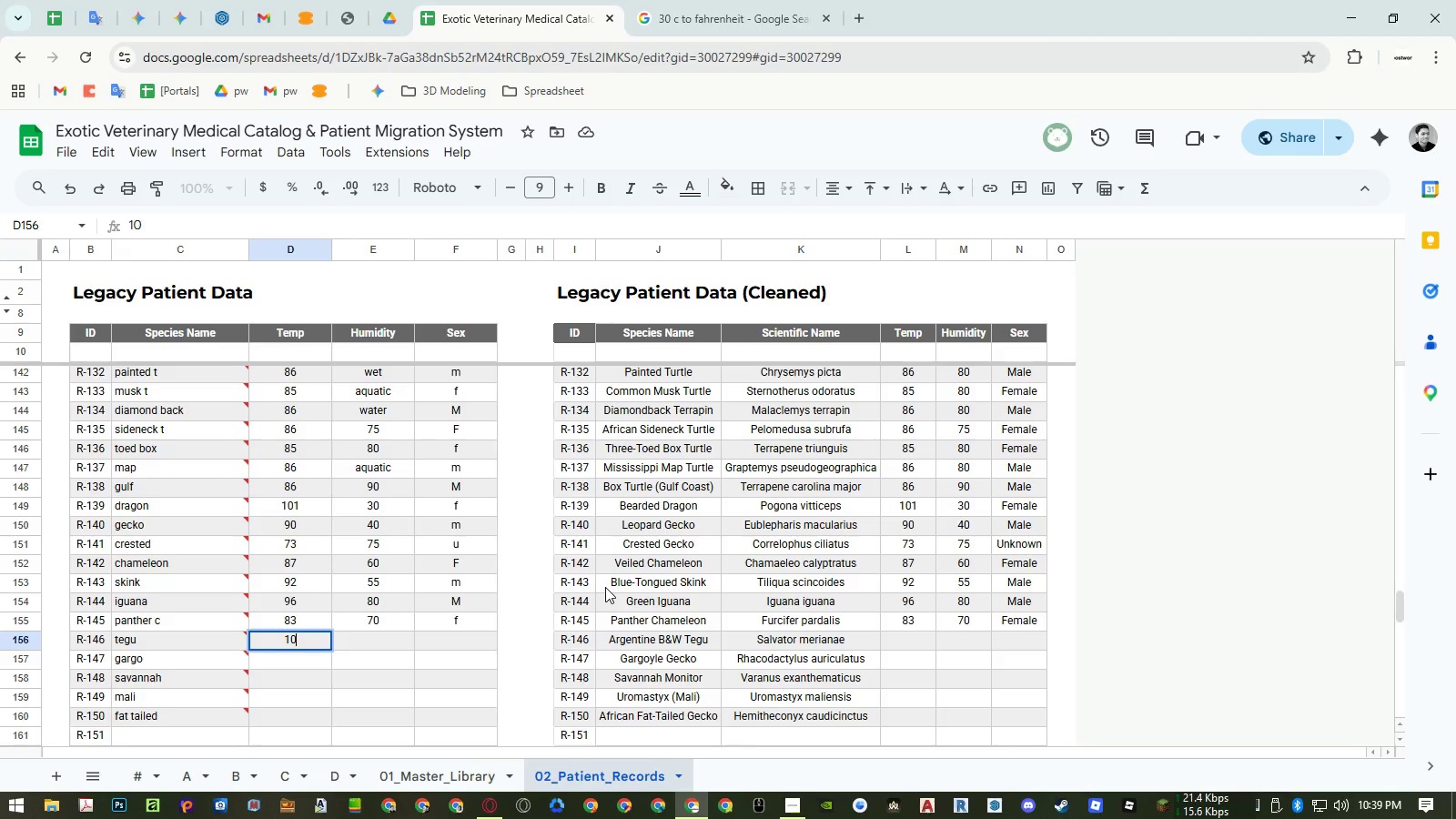 
key(Numpad4)
 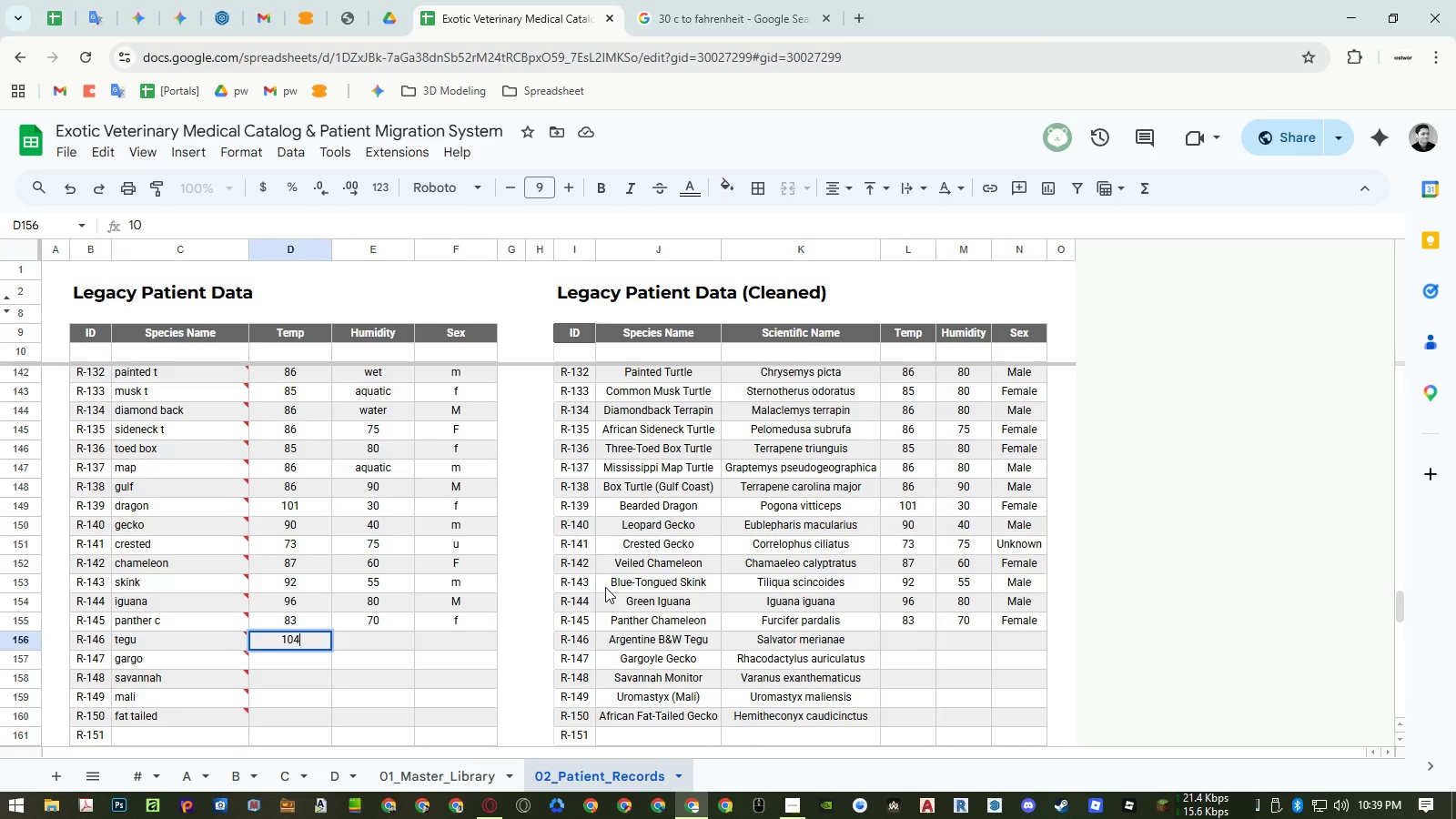 
key(NumpadEnter)
 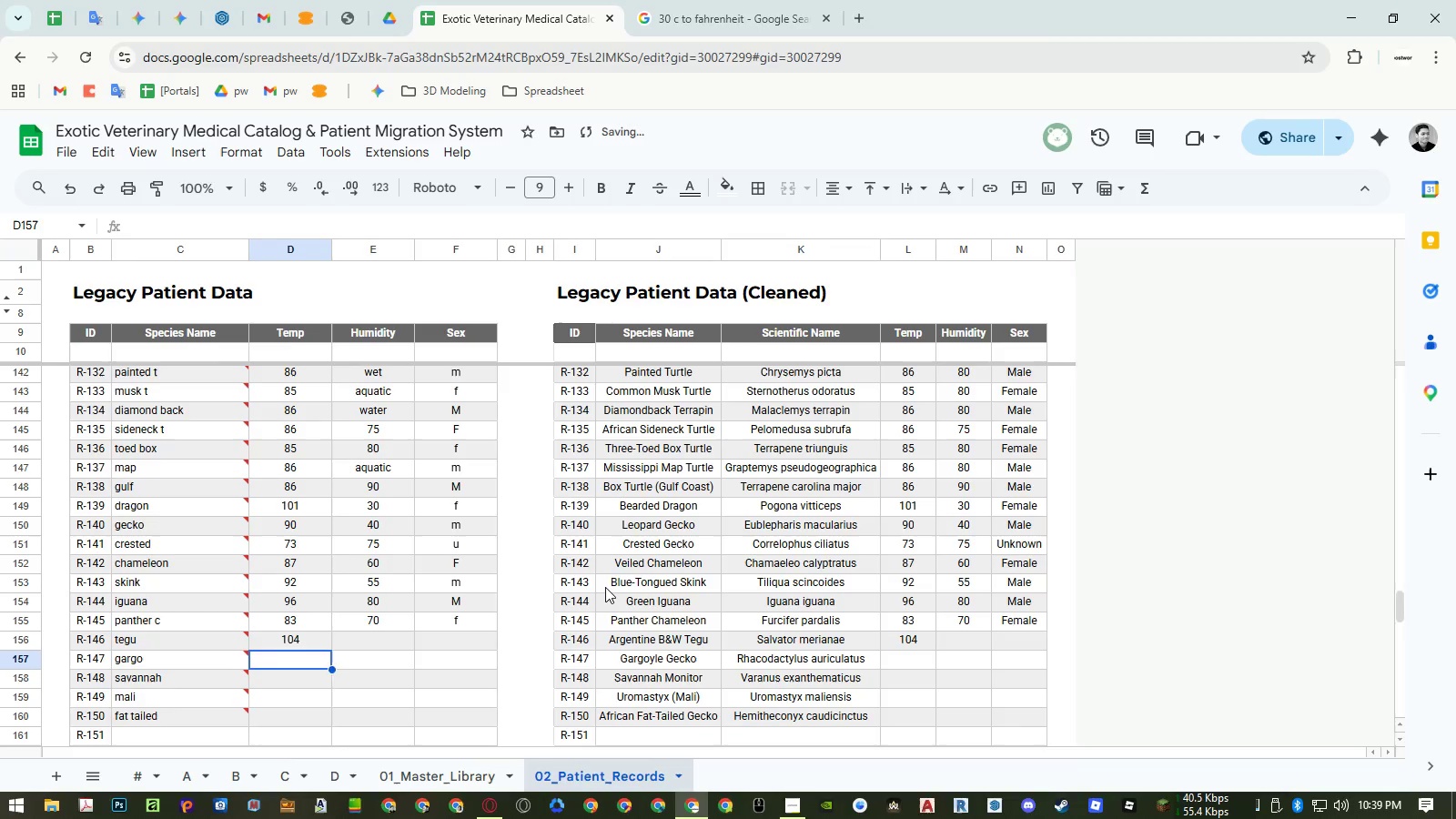 
key(Numpad7)
 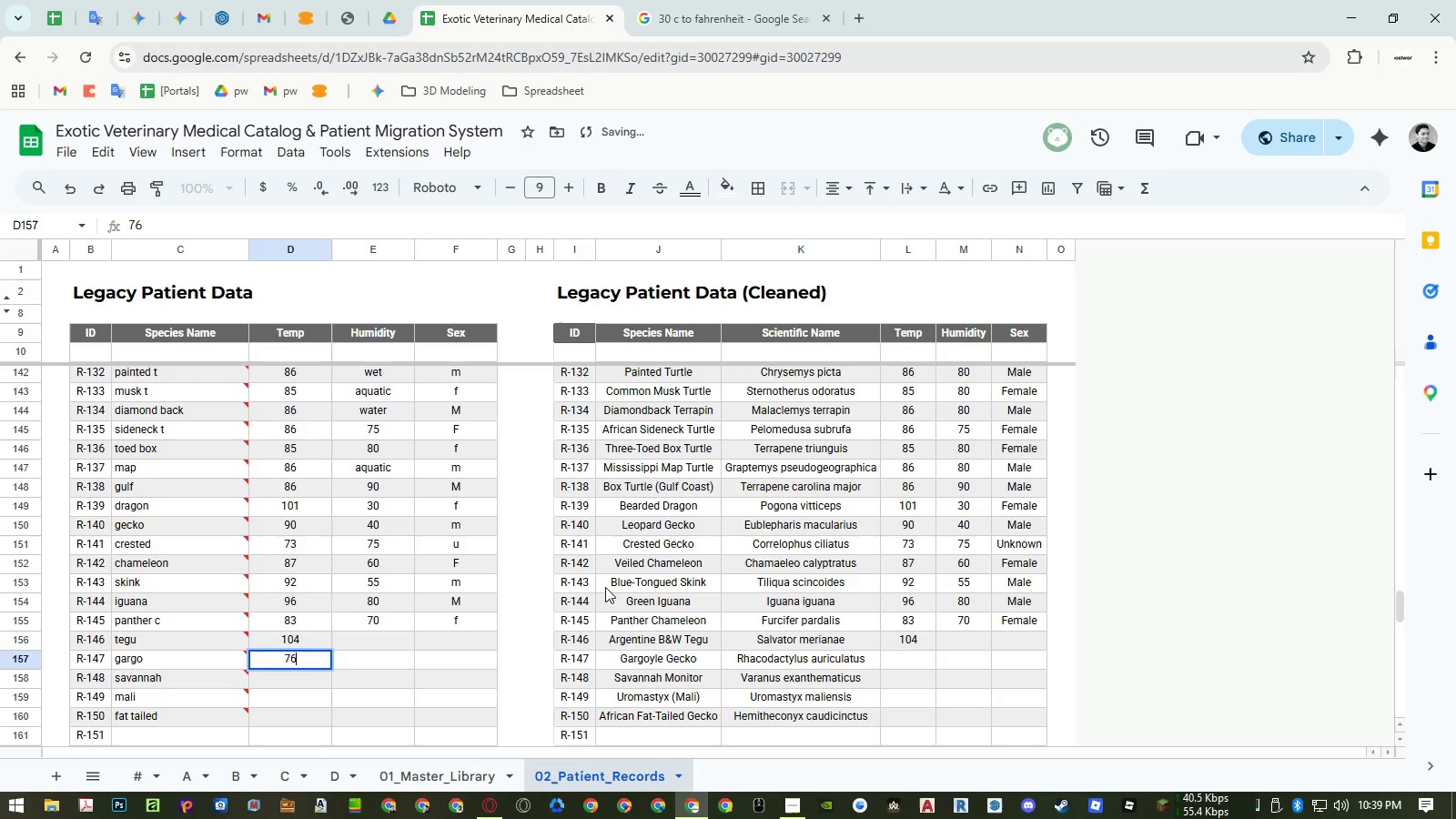 
key(Numpad6)
 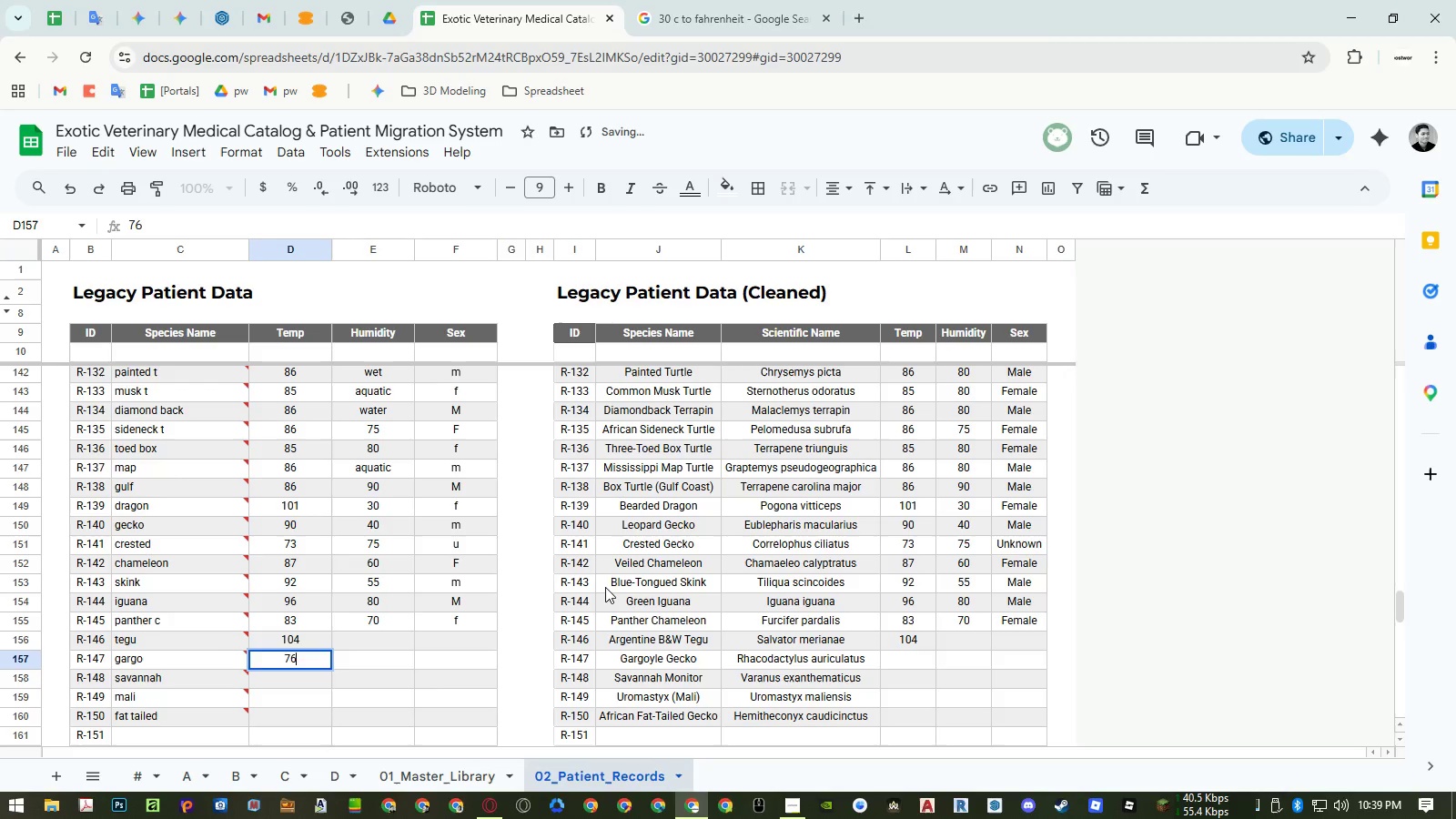 
key(NumpadEnter)
 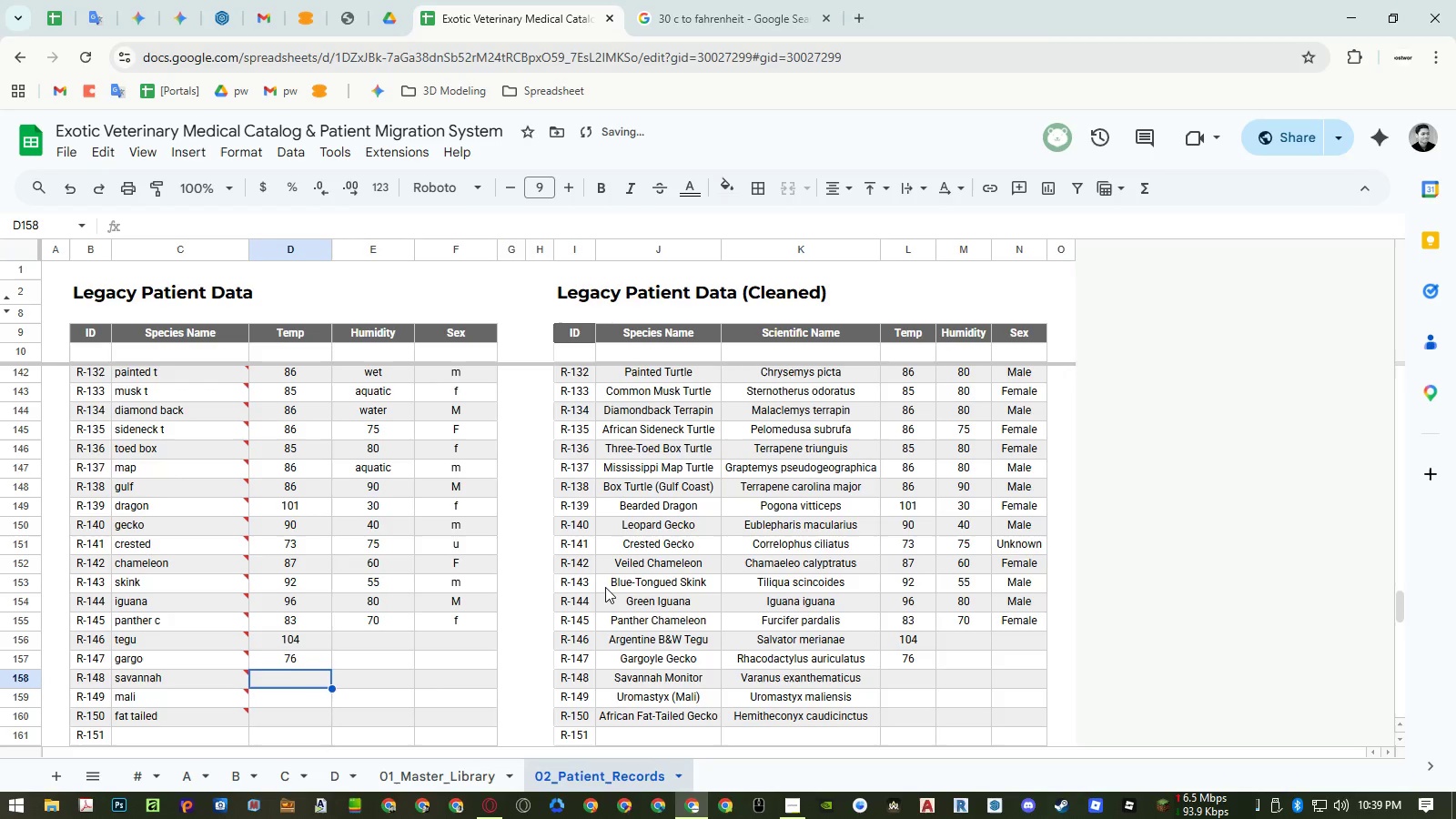 
key(Numpad1)
 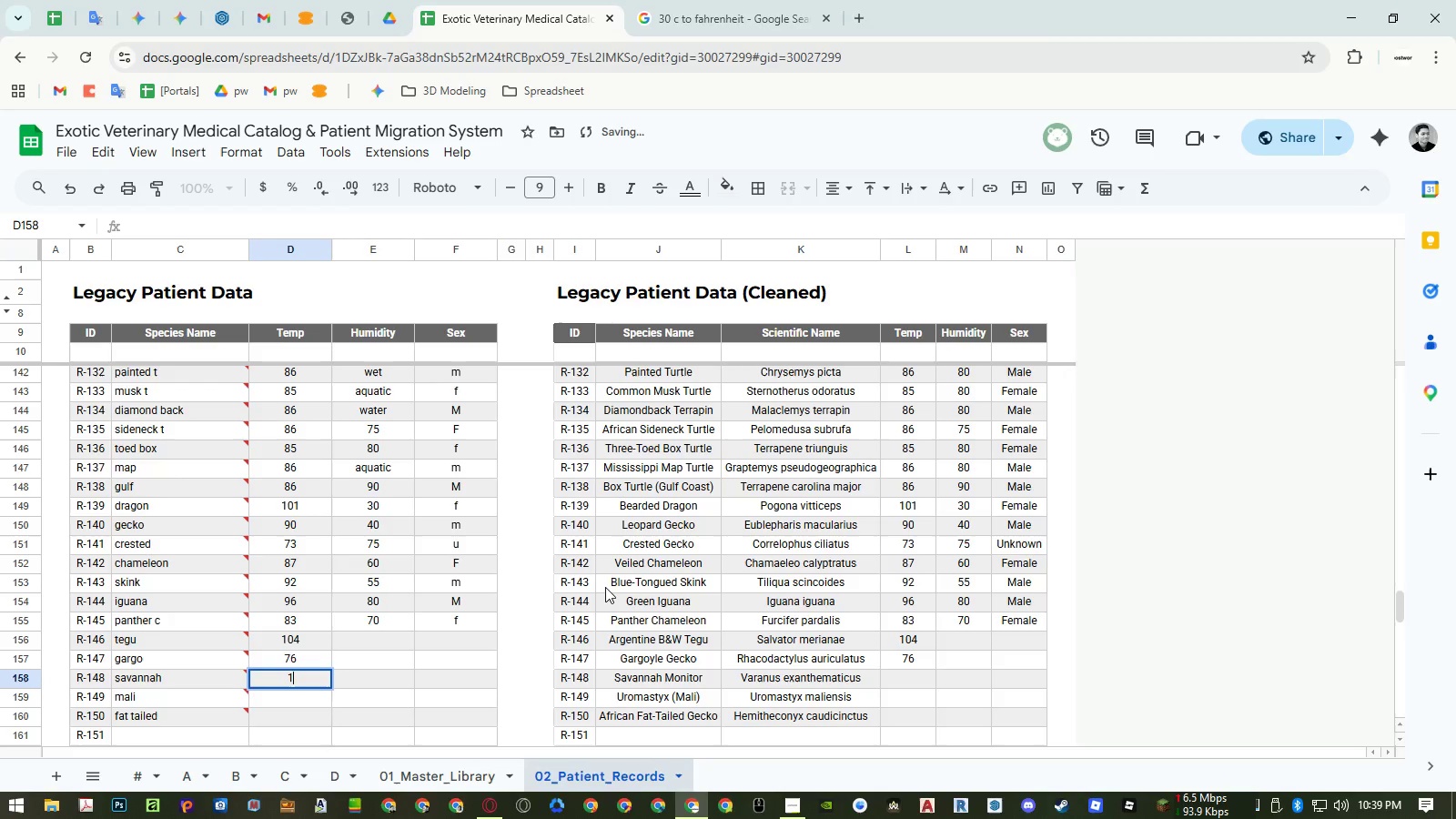 
key(Numpad1)
 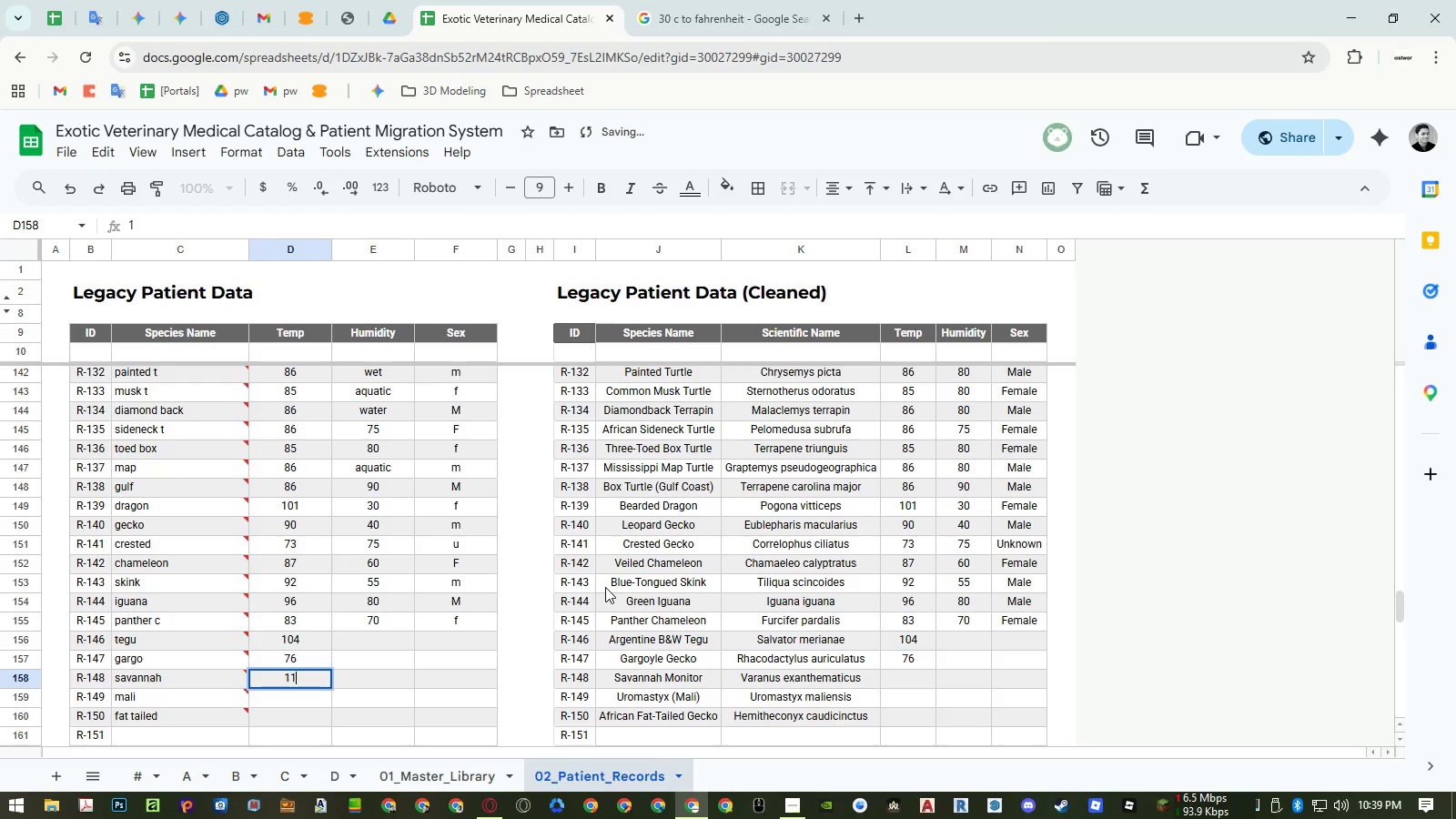 
key(Numpad0)
 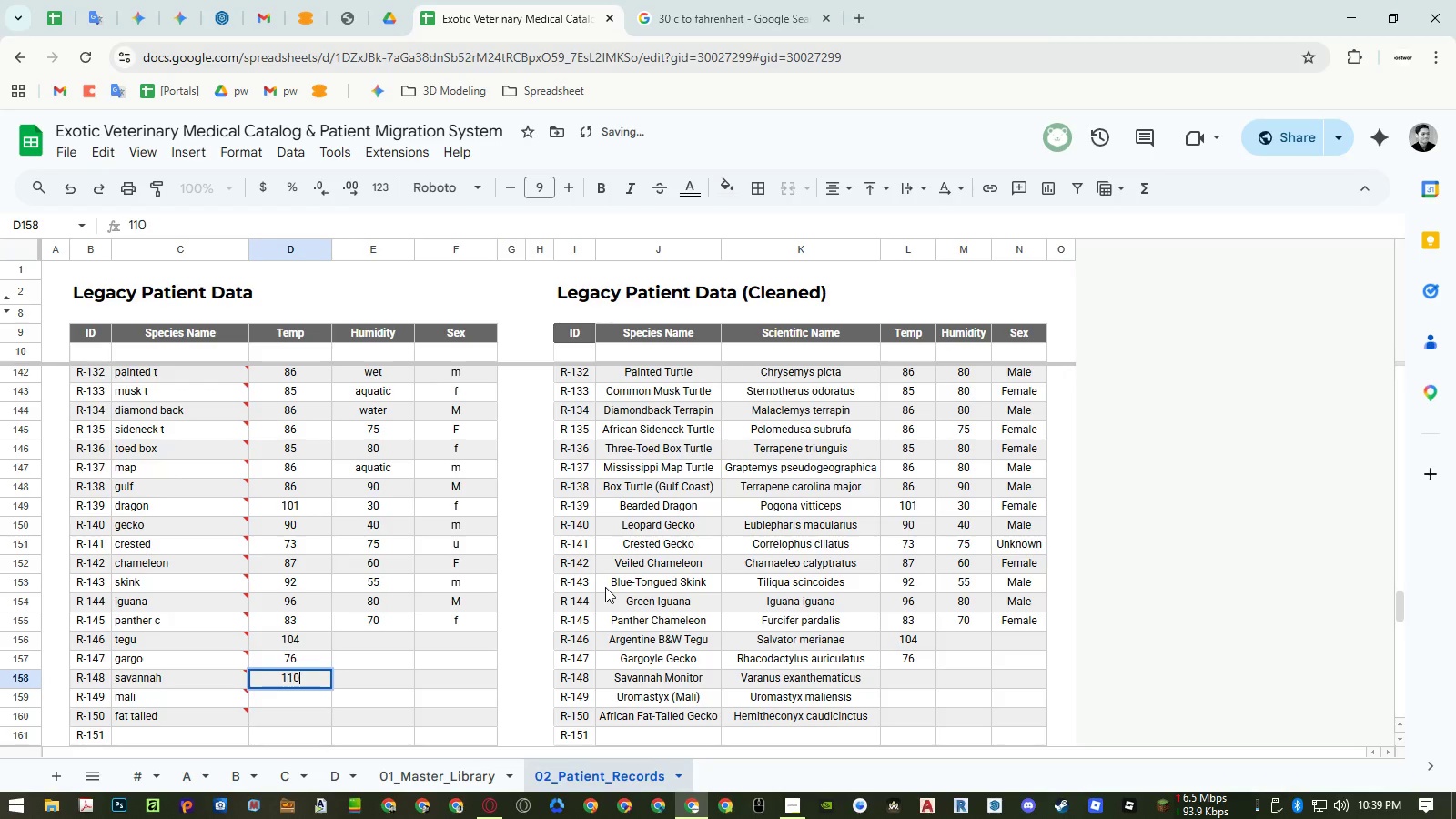 
key(NumpadEnter)
 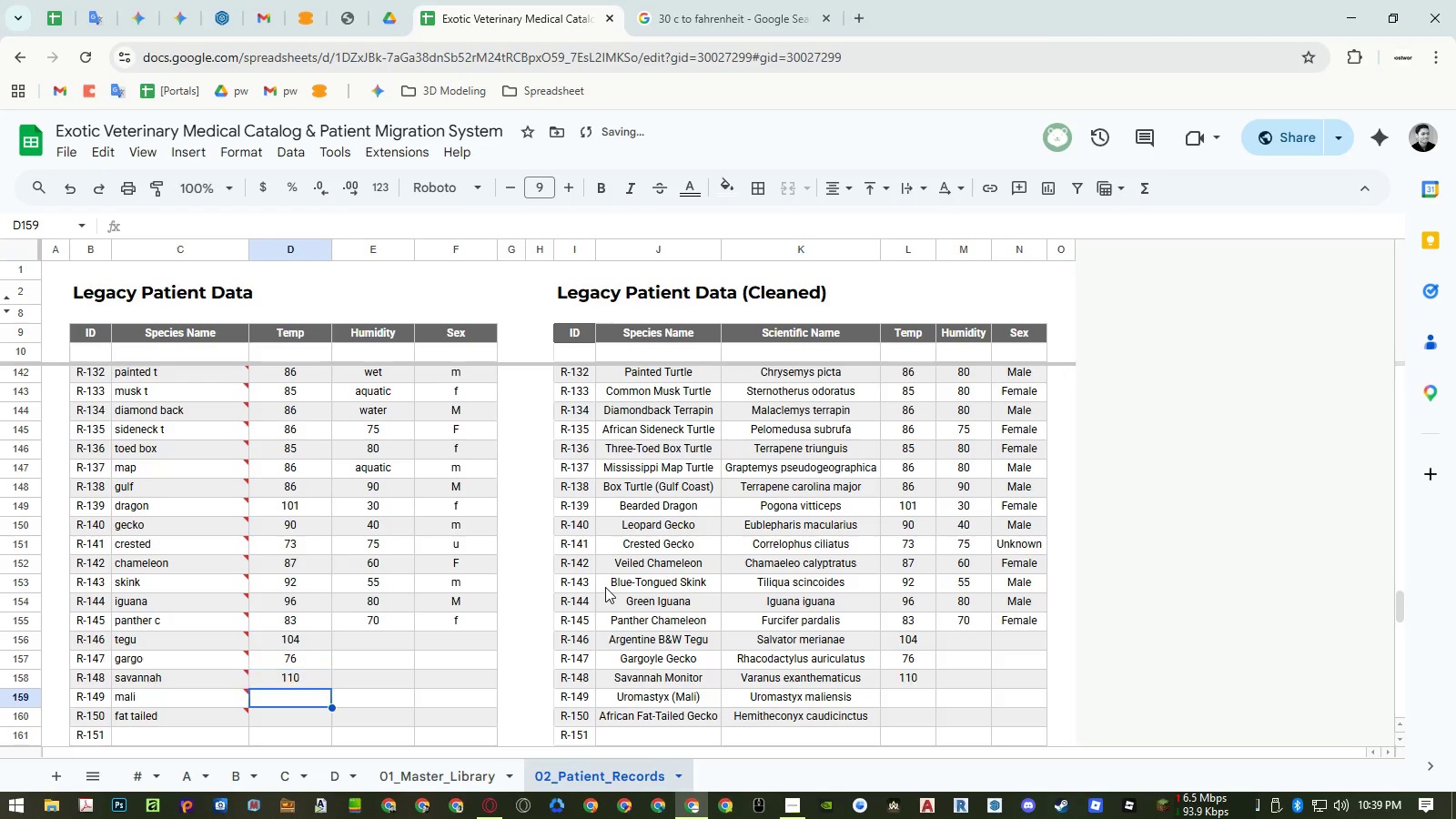 
key(Numpad1)
 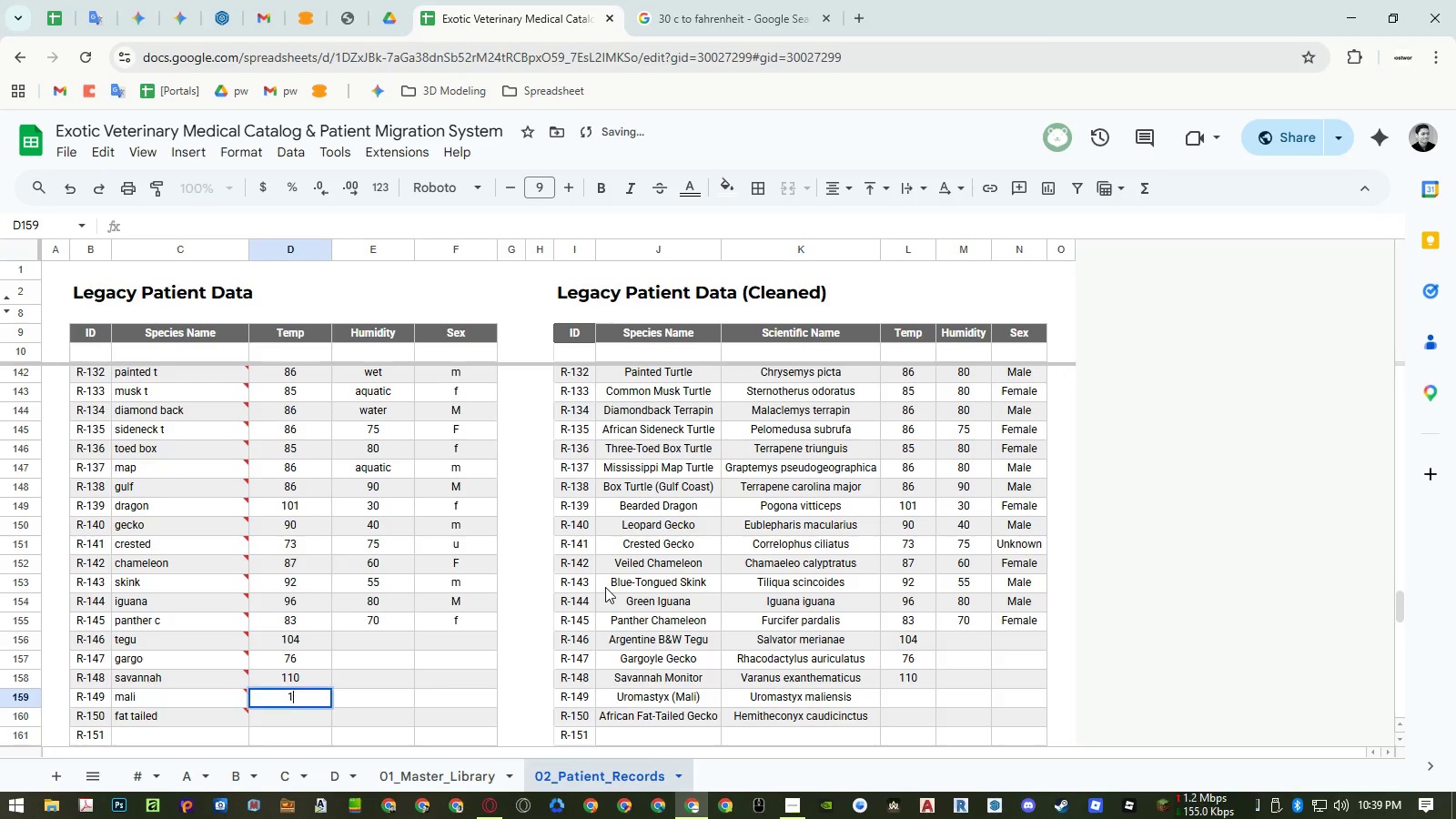 
key(Numpad1)
 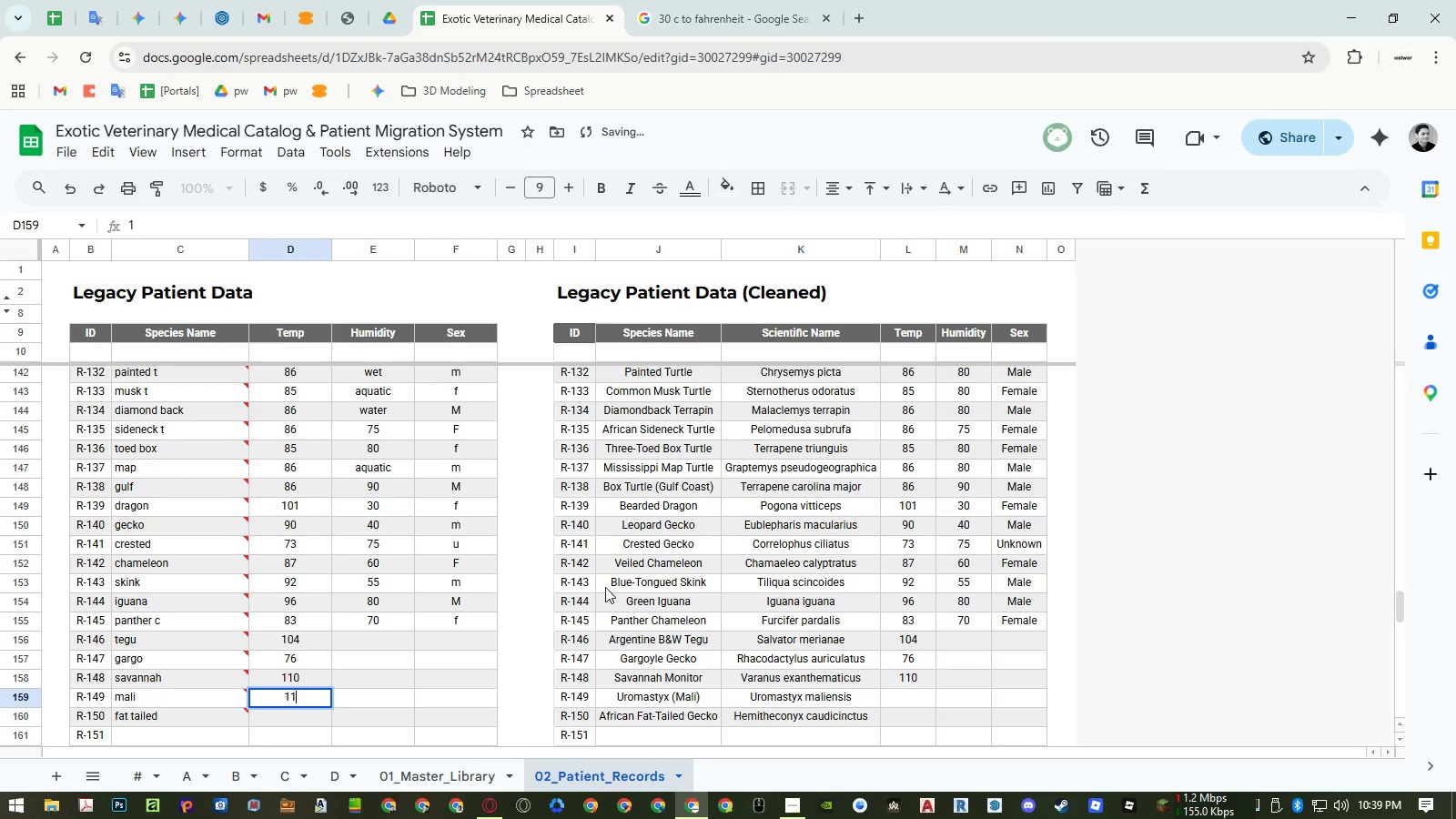 
key(Numpad5)
 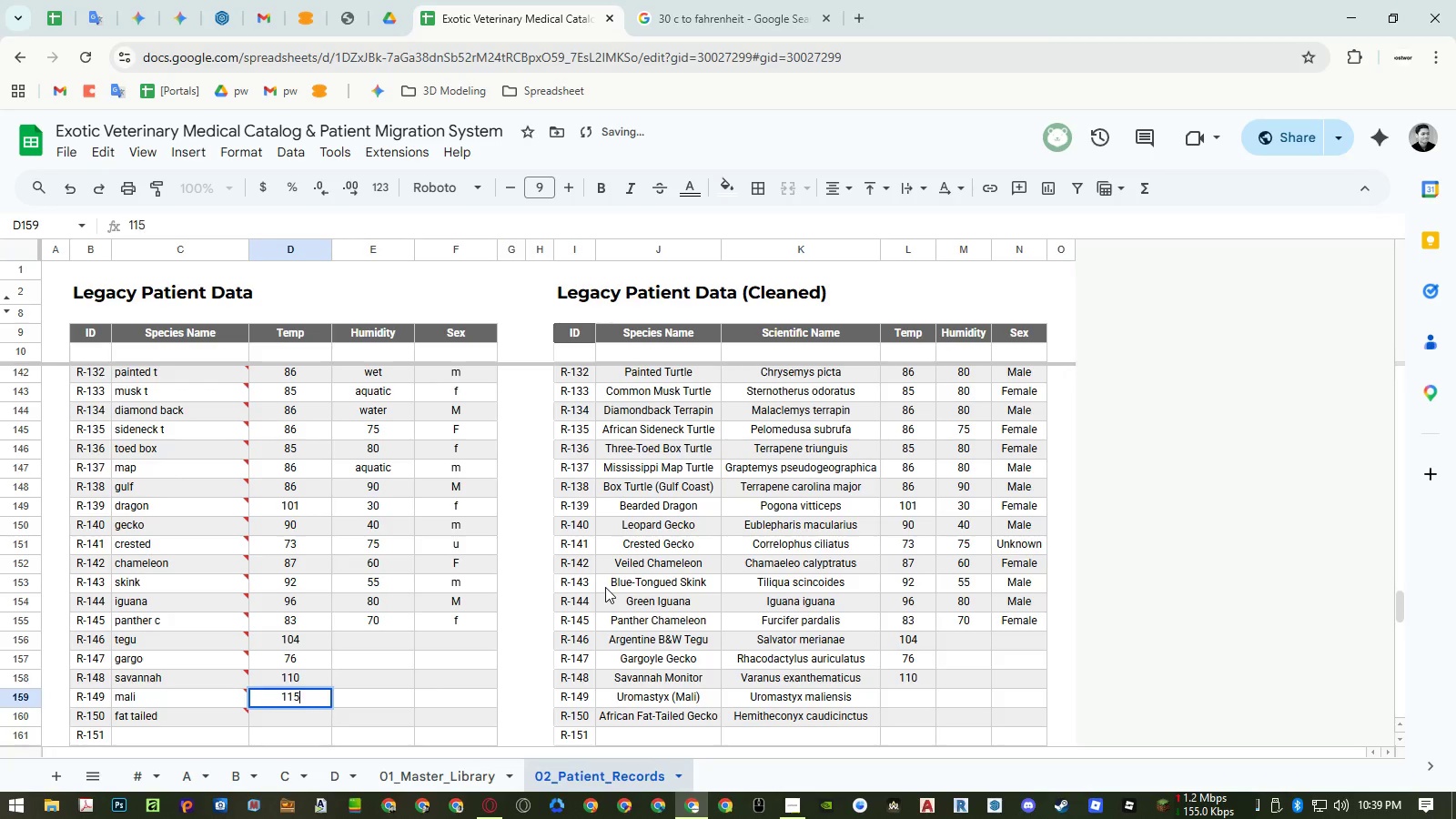 
key(NumpadEnter)
 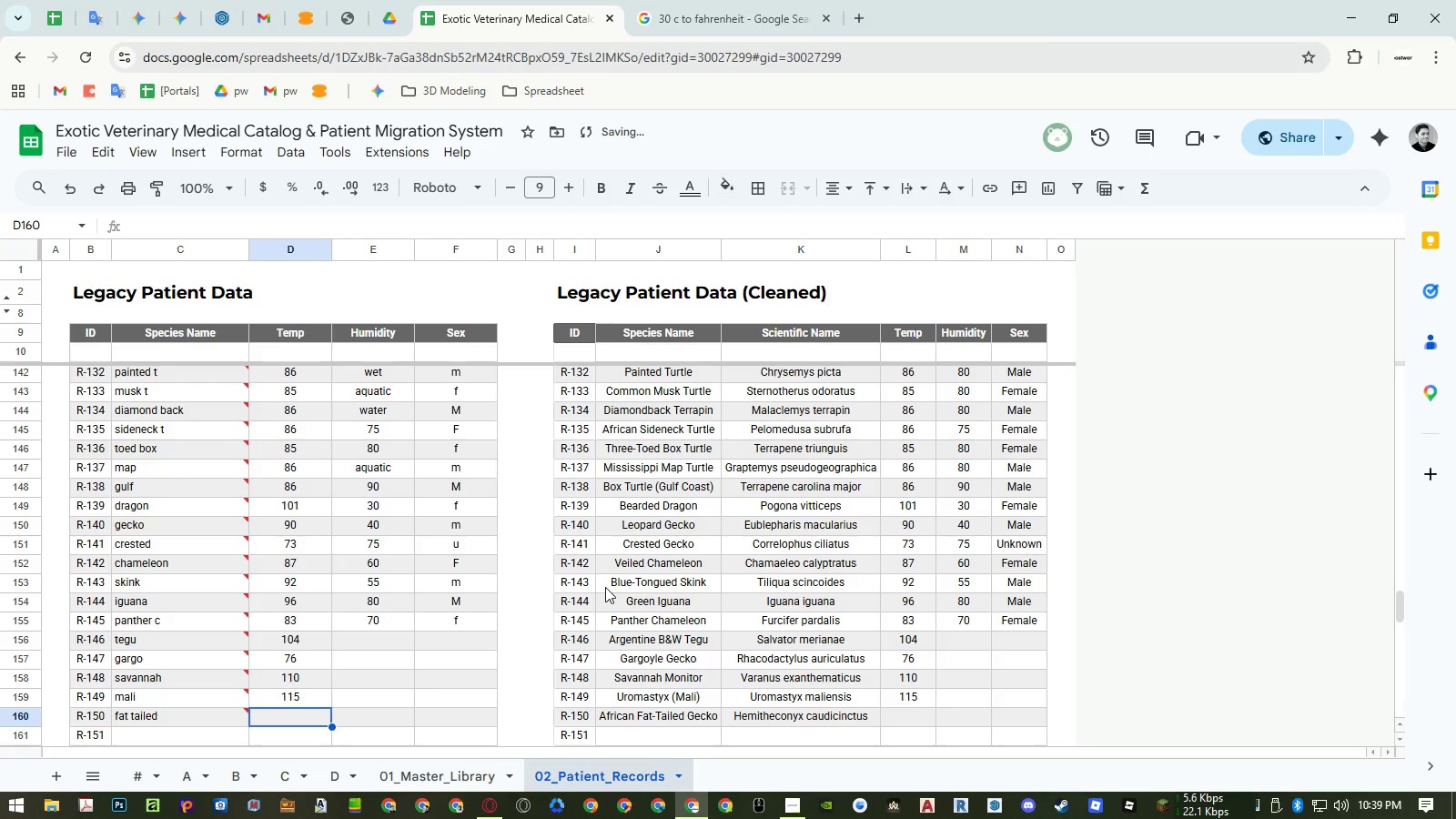 
key(Numpad8)
 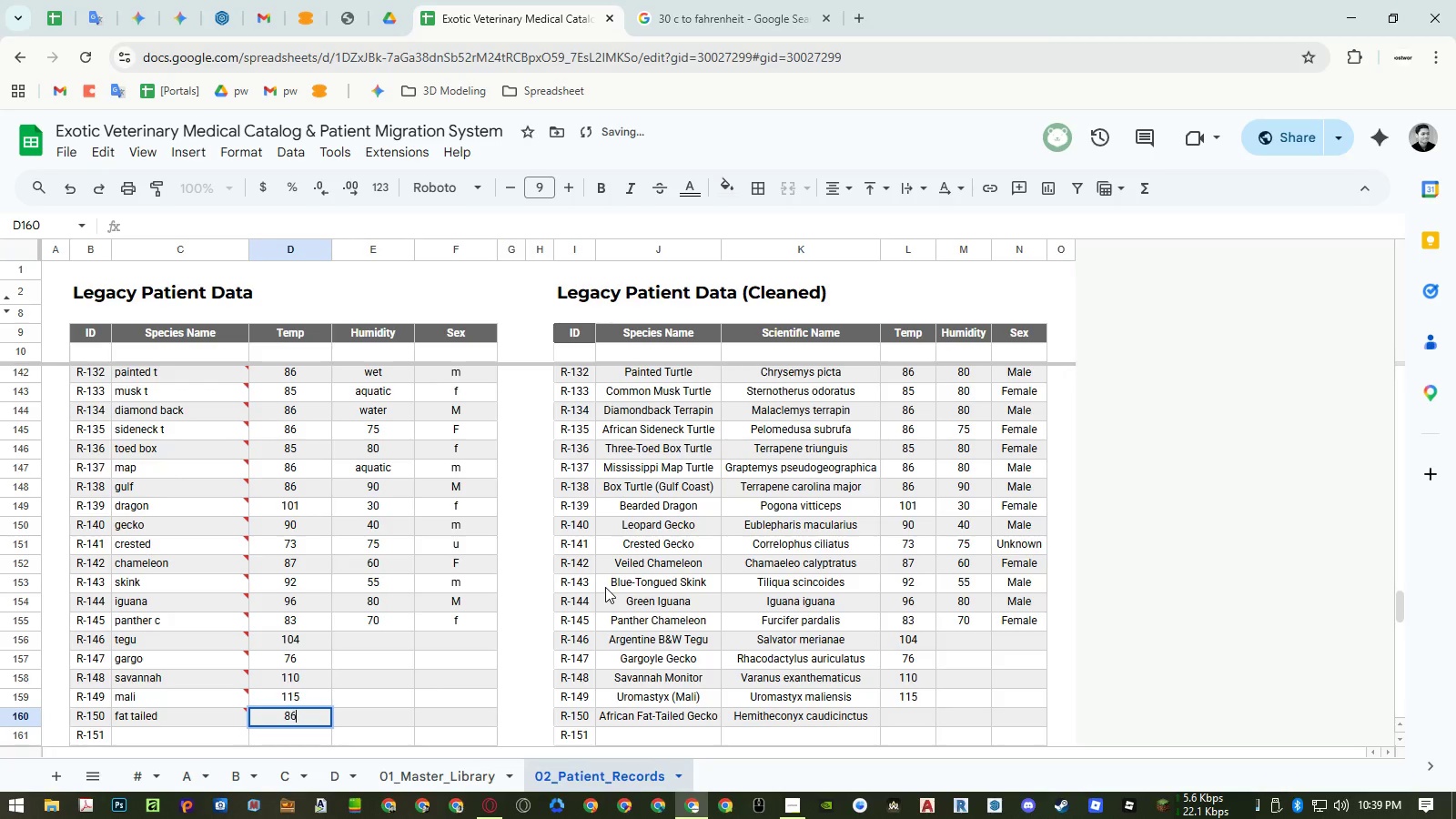 
key(Numpad6)
 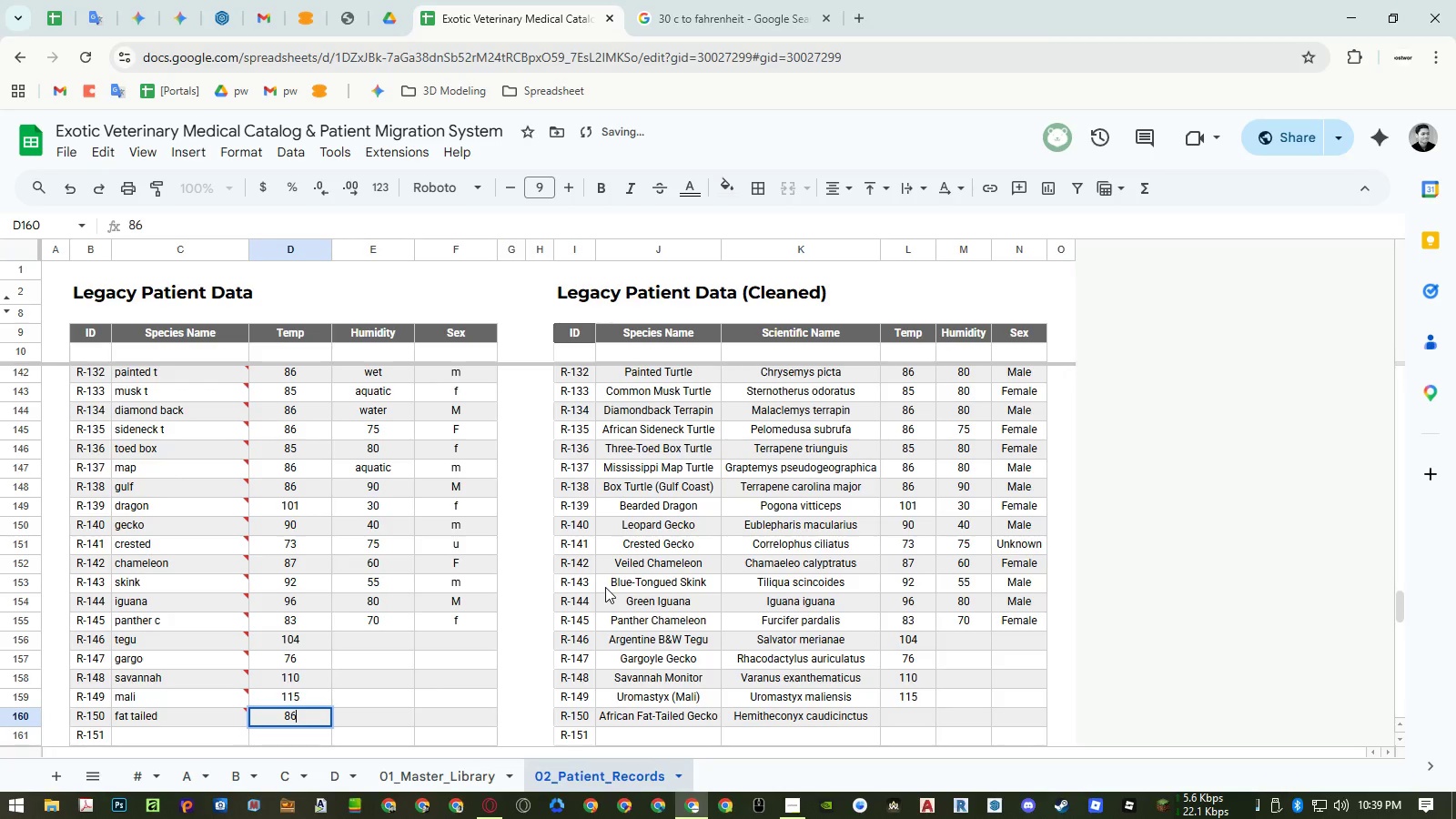 
key(NumpadEnter)
 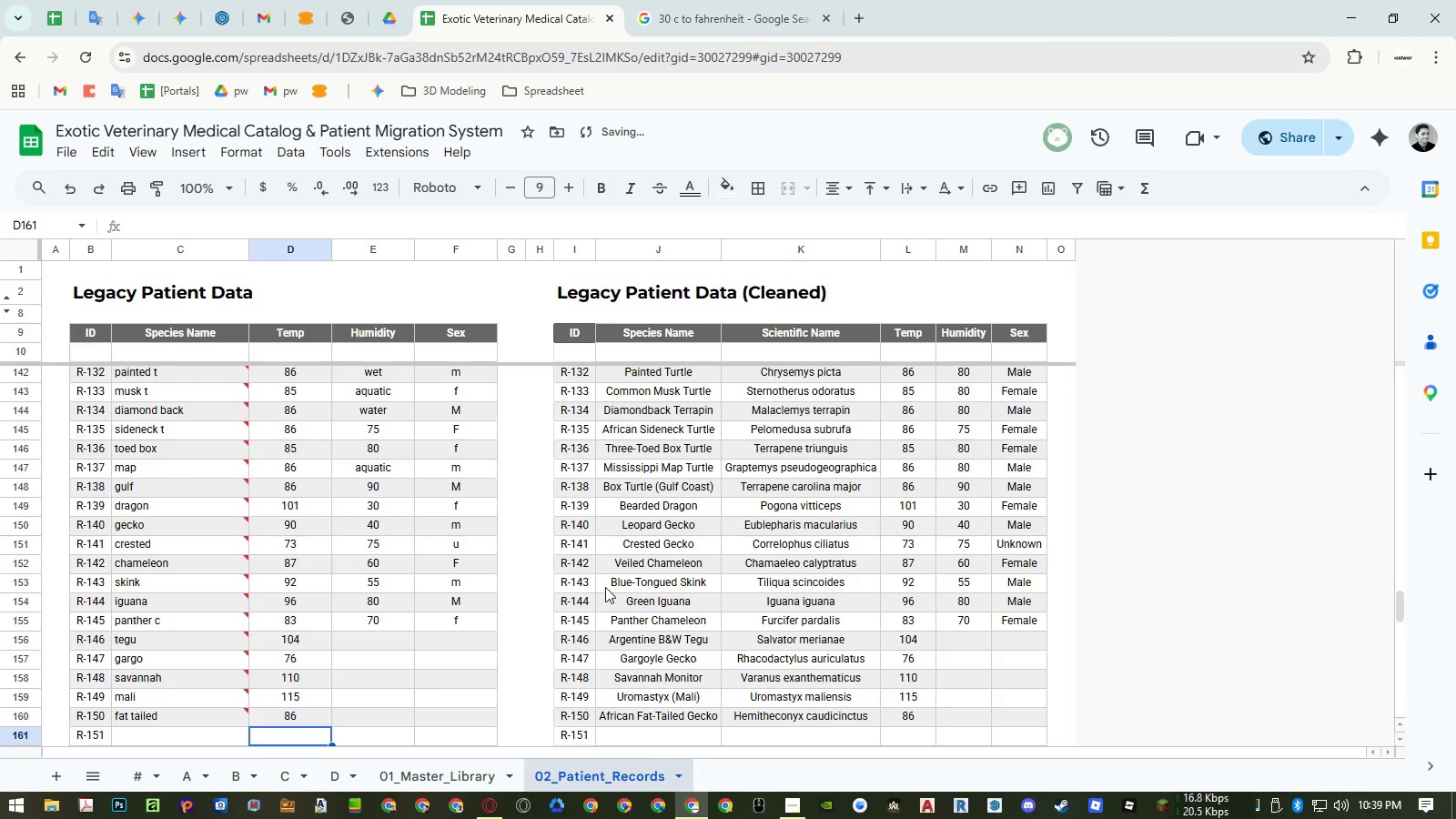 
key(ArrowRight)
 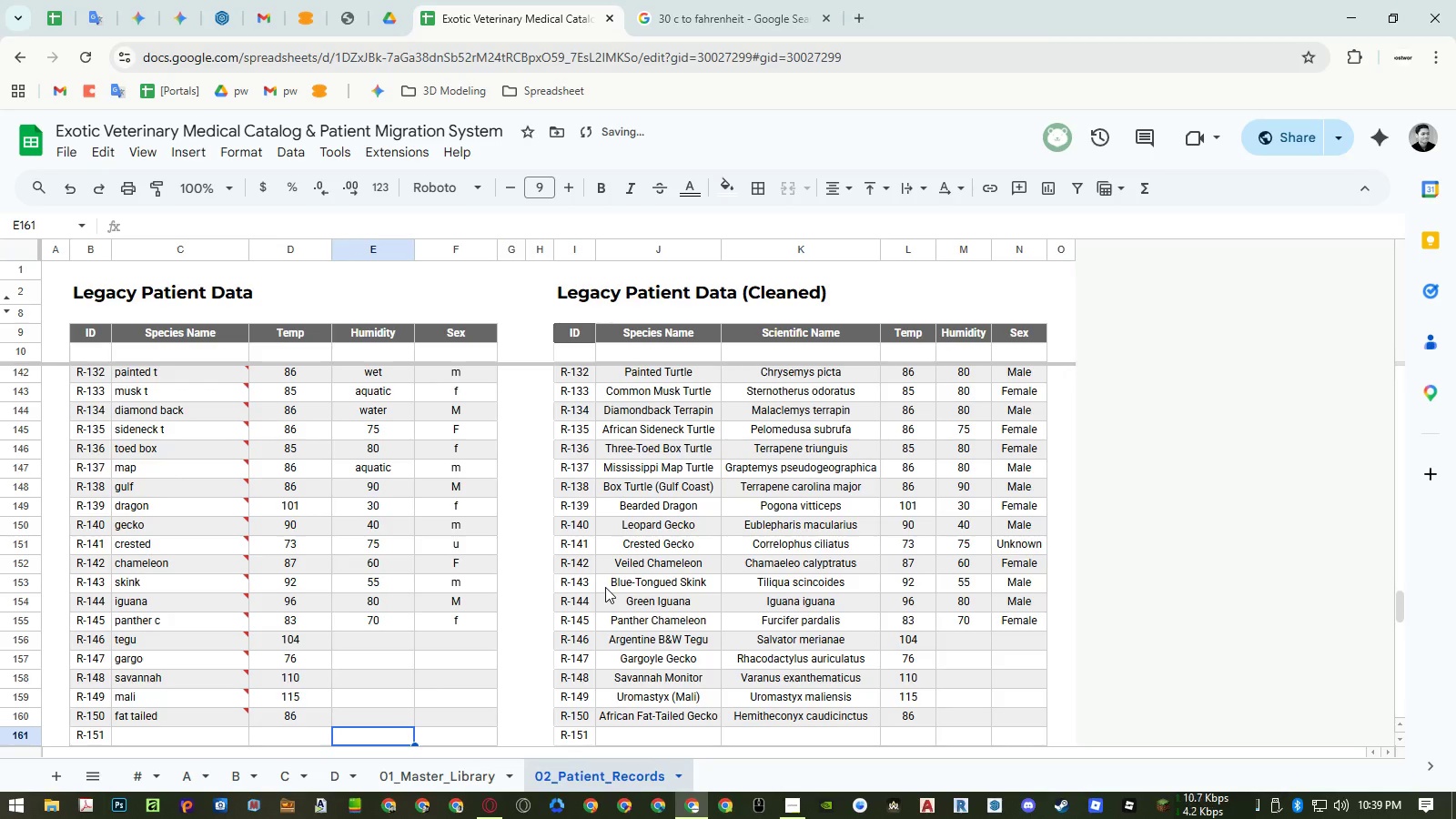 
key(Control+ArrowUp)
 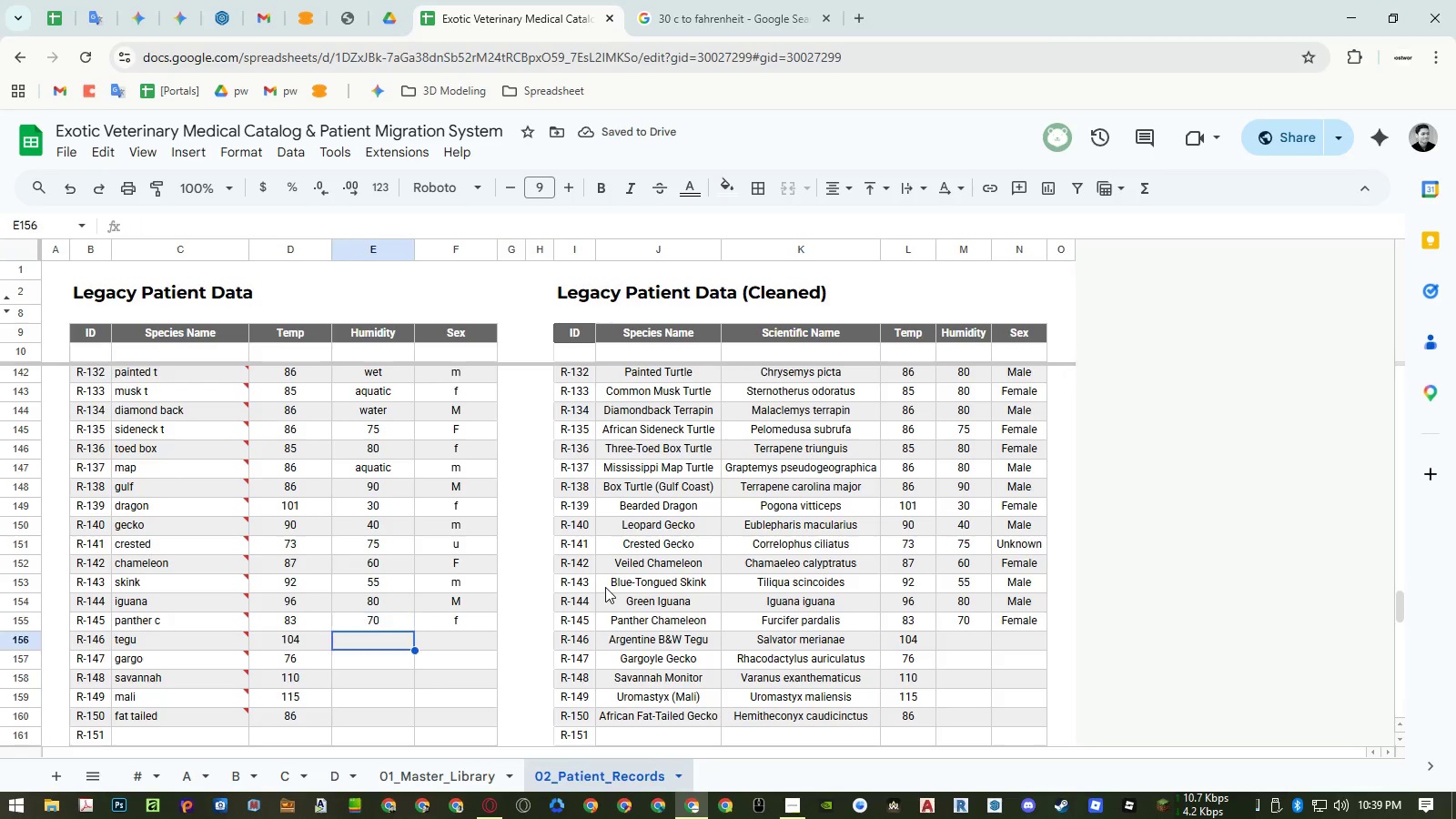 
key(ArrowDown)
 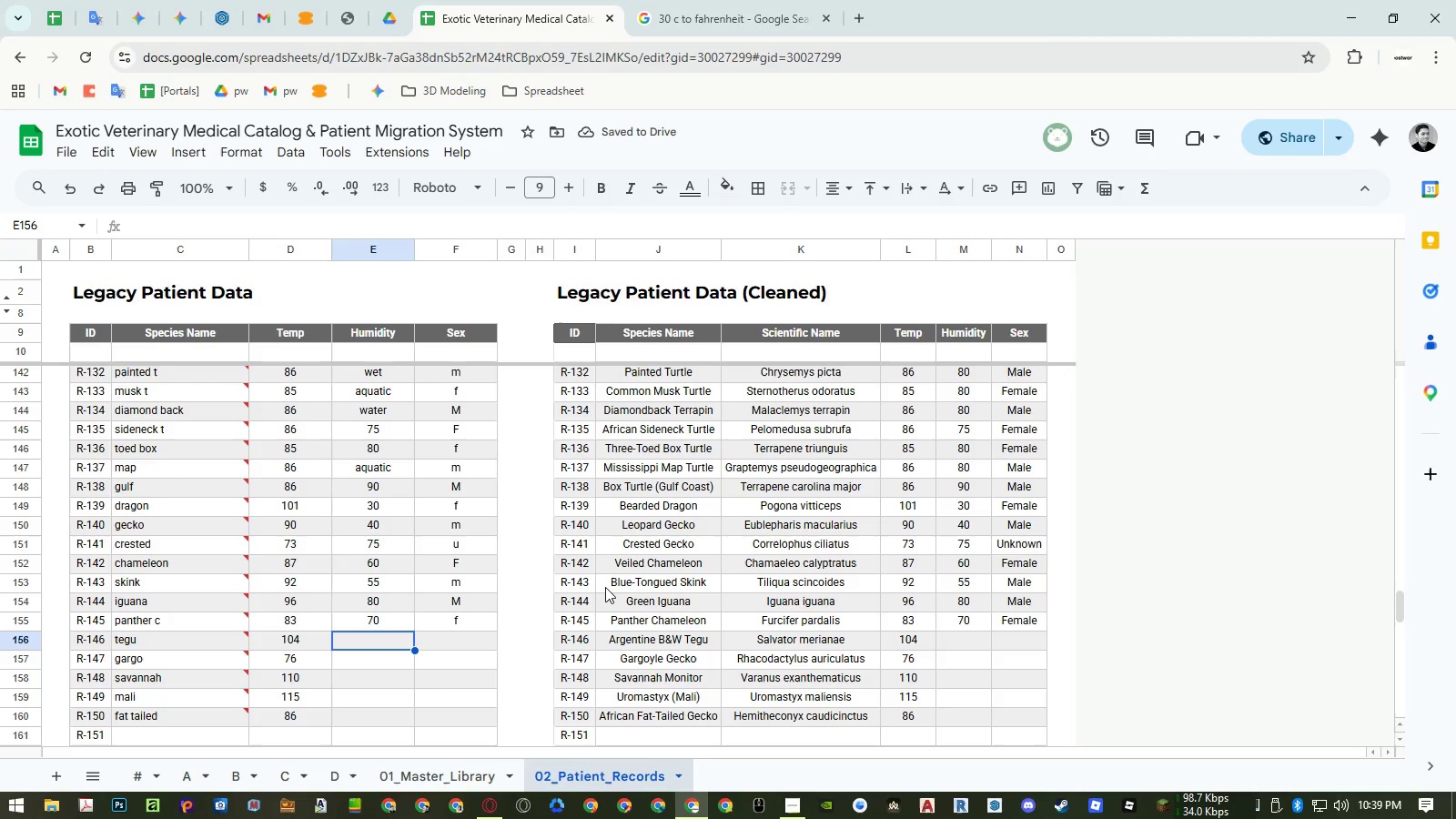 
key(Numpad8)
 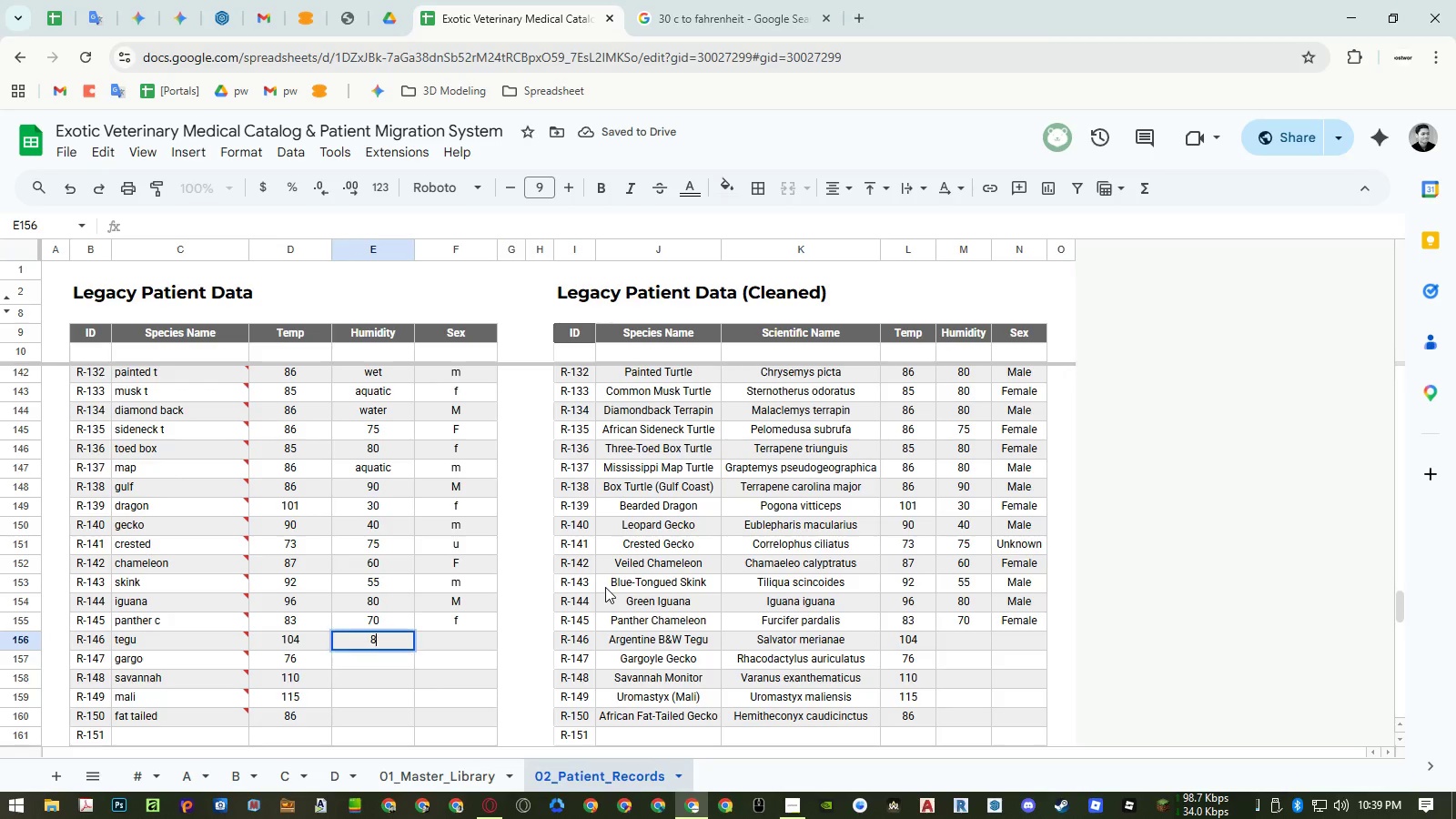 
key(Numpad0)
 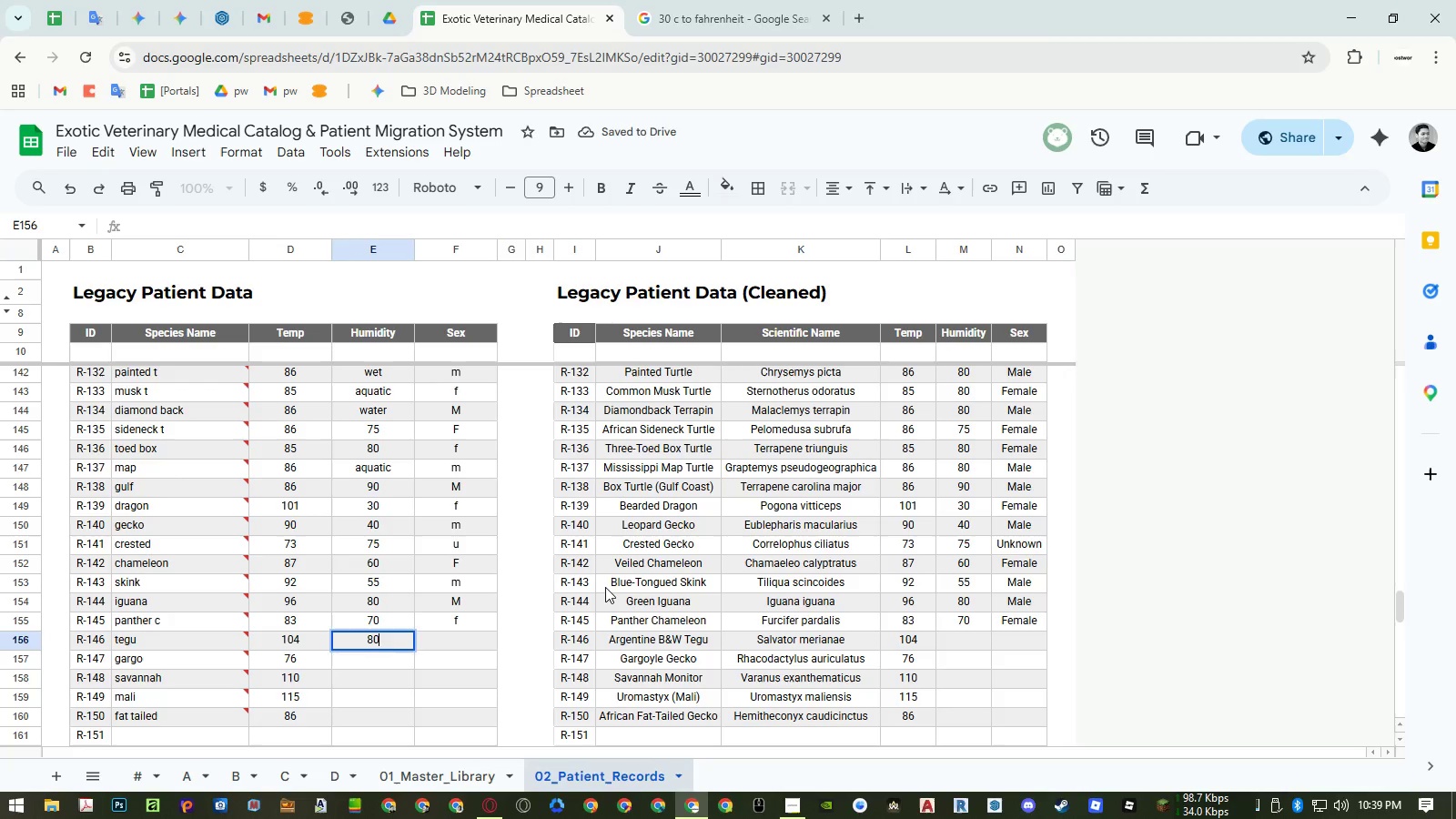 
key(NumpadEnter)
 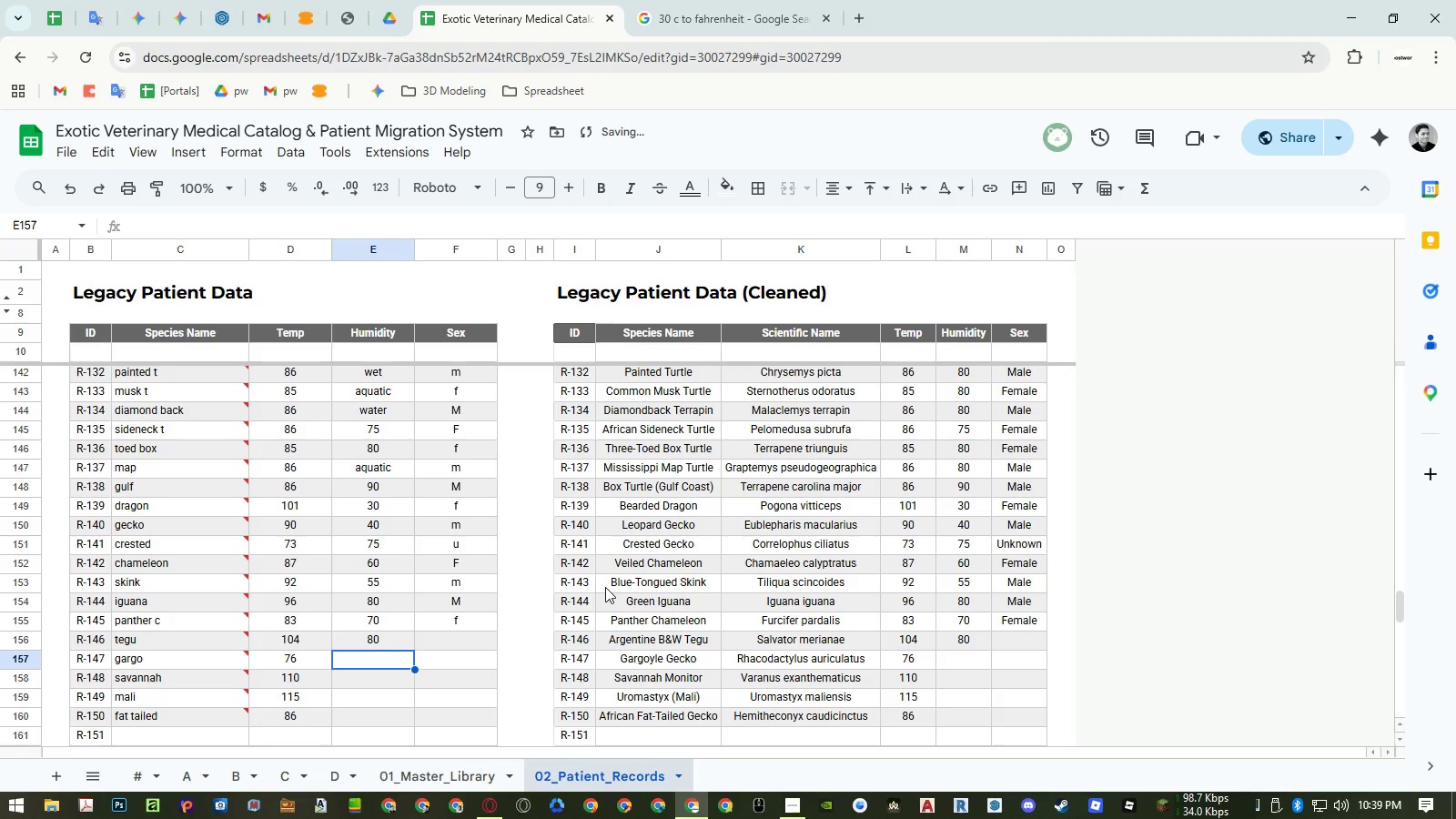 
key(Numpad7)
 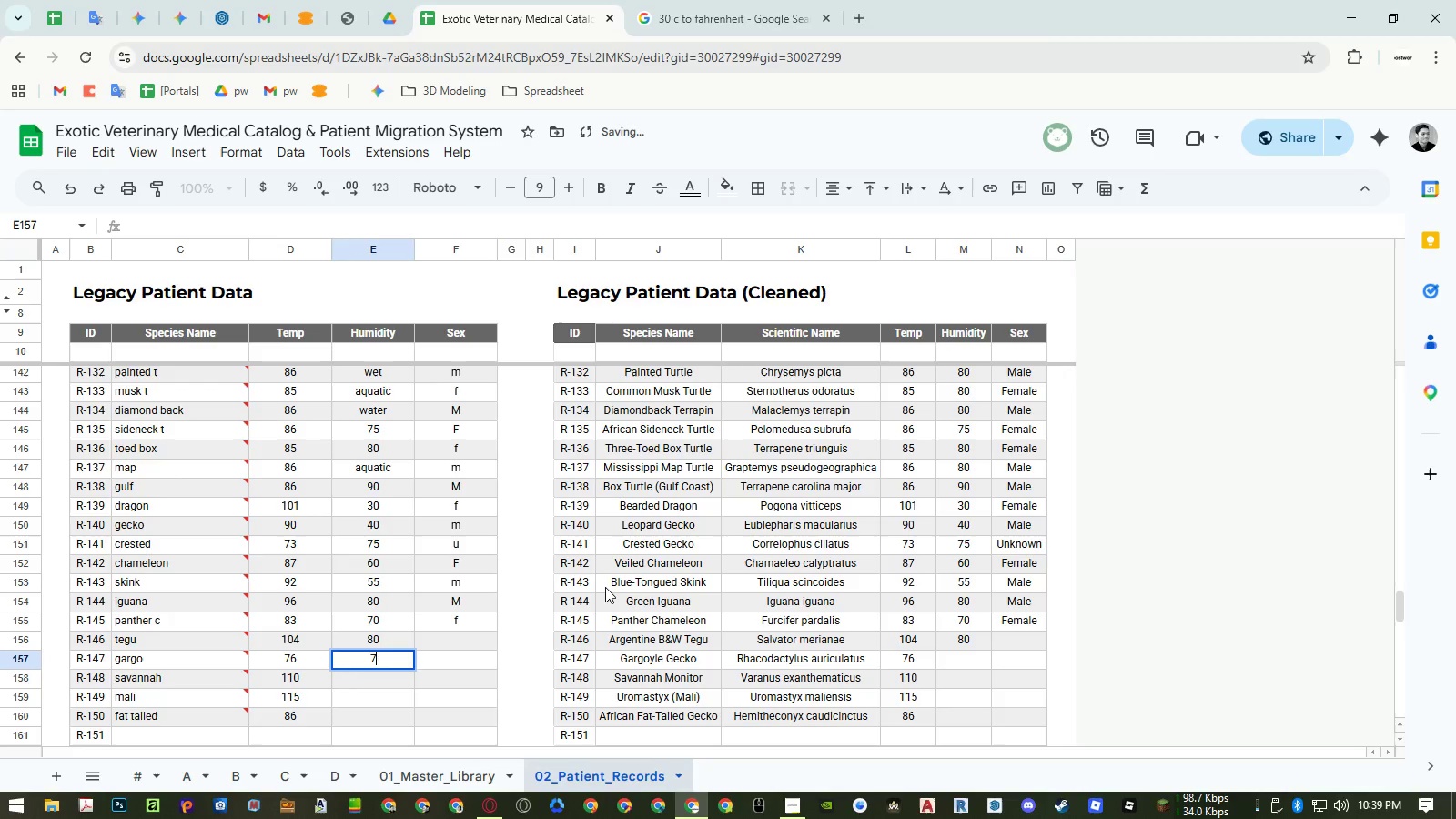 
key(Numpad5)
 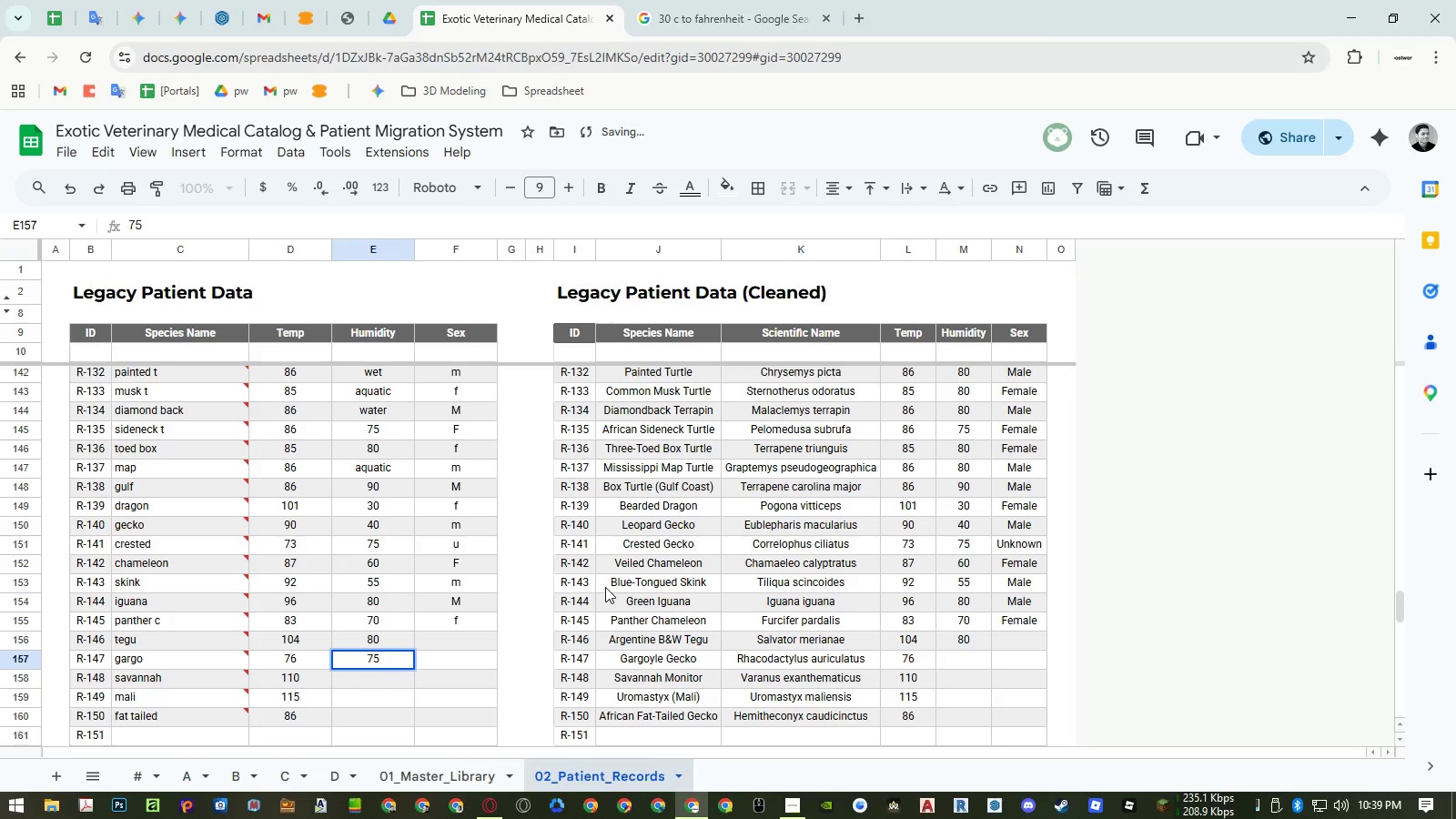 
key(NumpadEnter)
 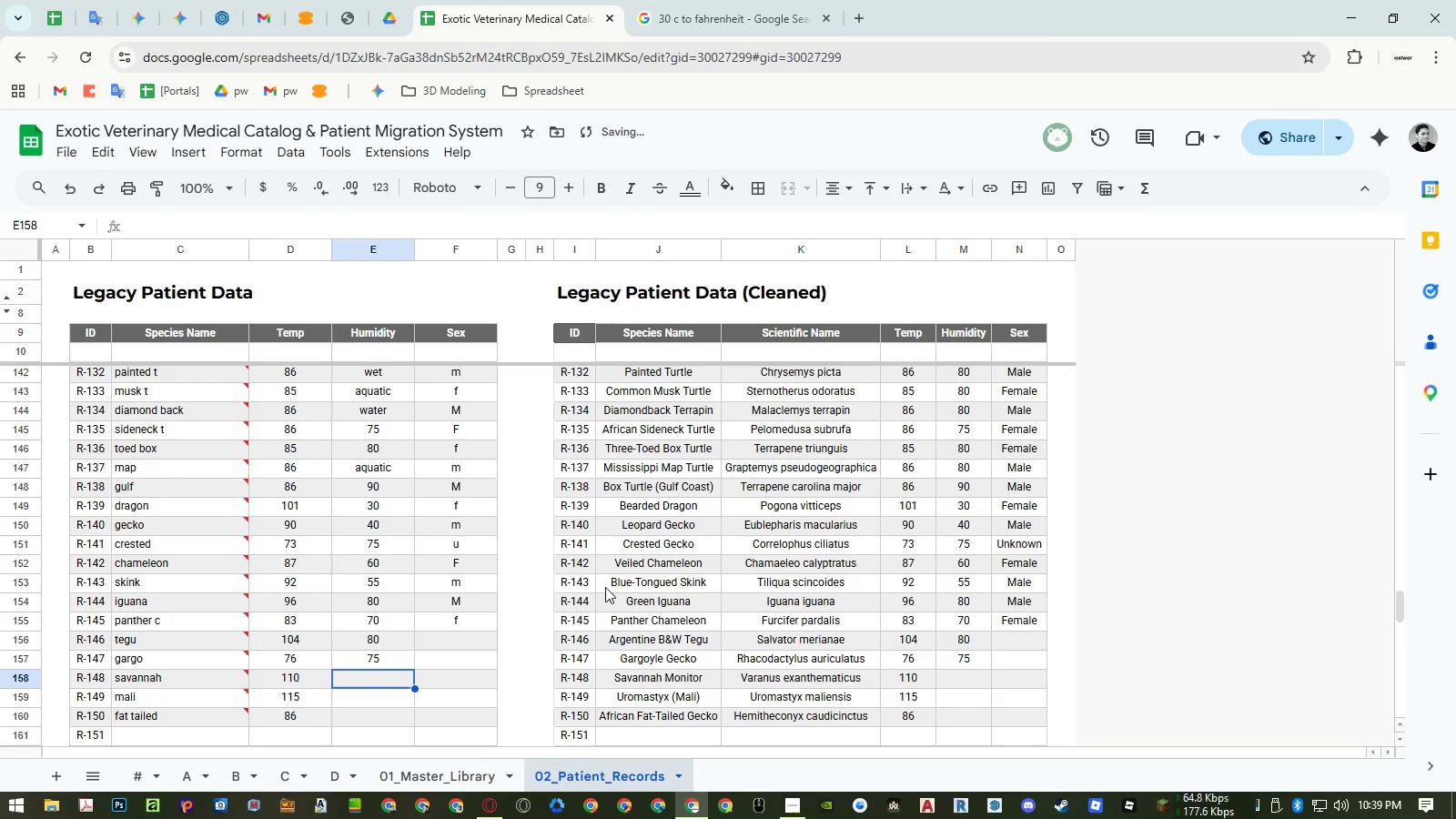 
key(Numpad4)
 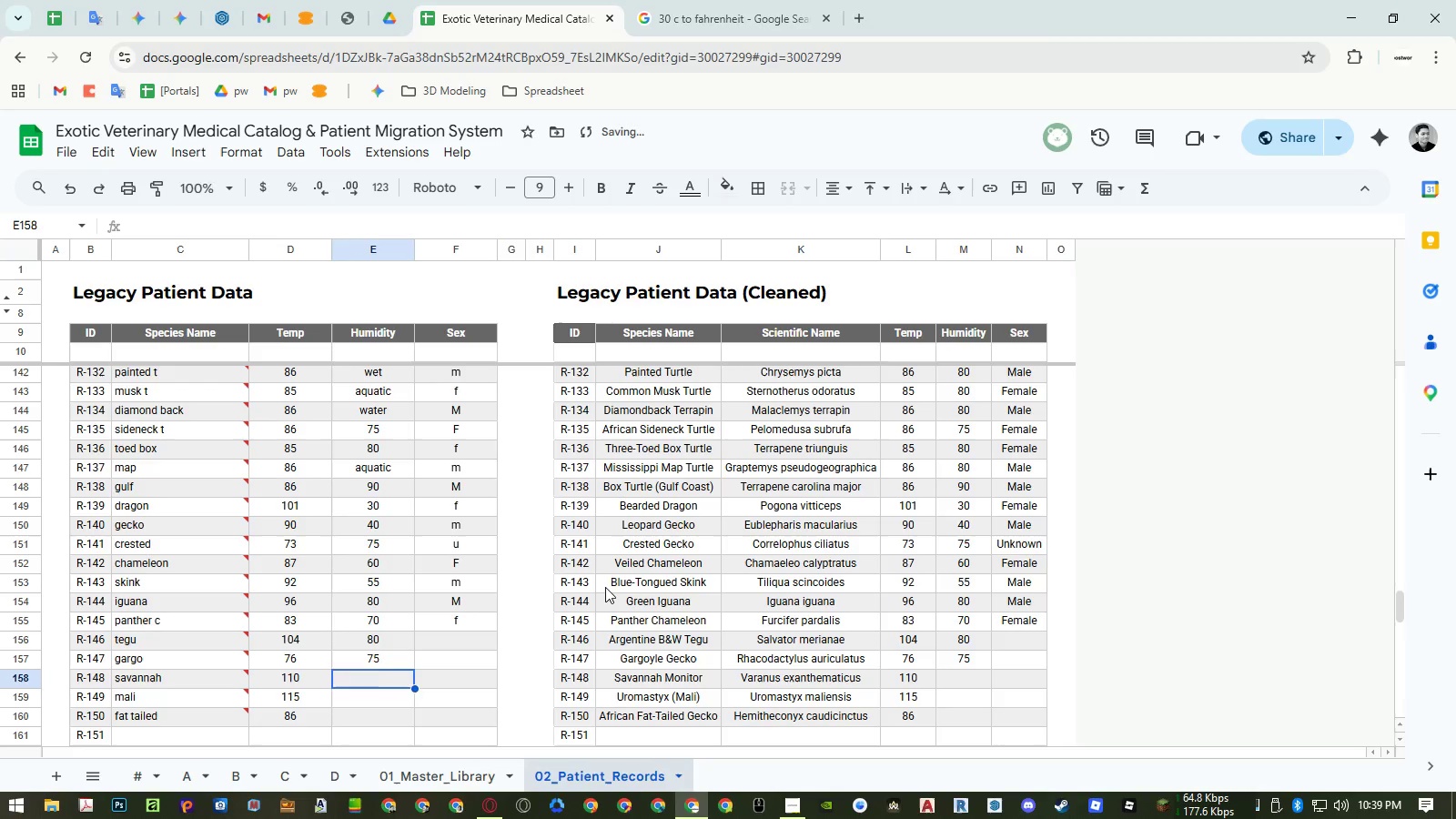 
key(Numpad5)
 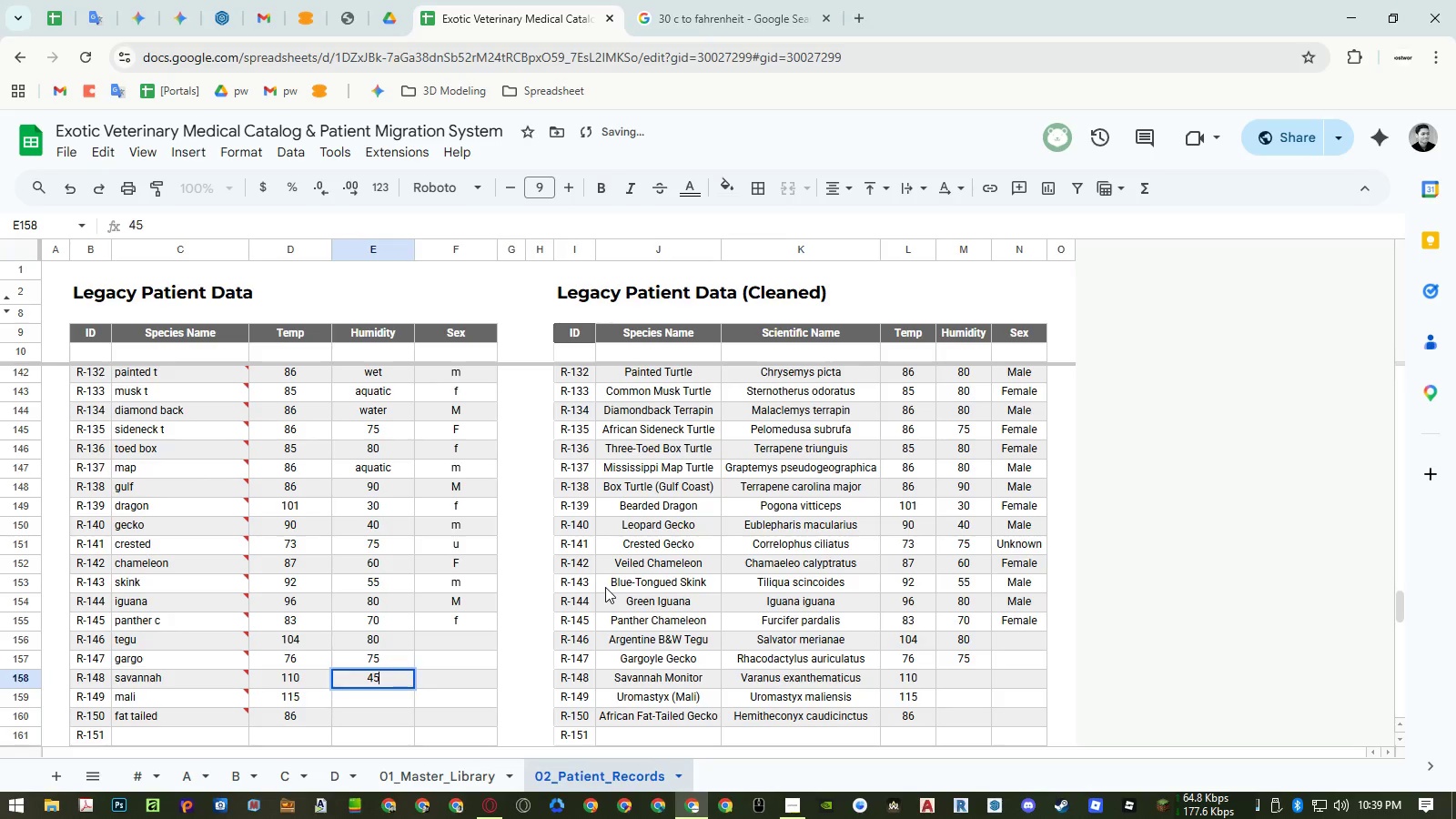 
key(NumpadEnter)
 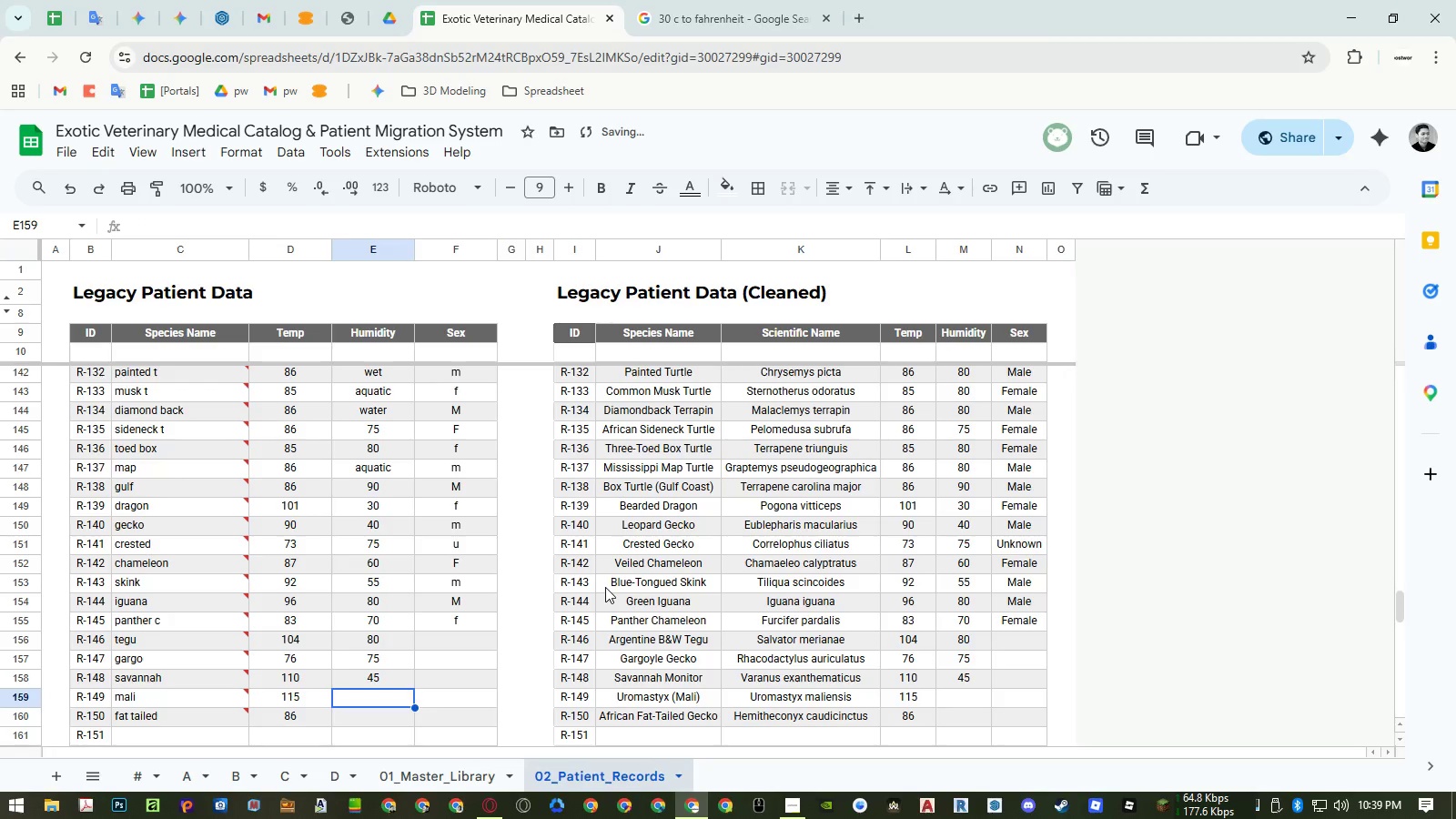 
key(Numpad2)
 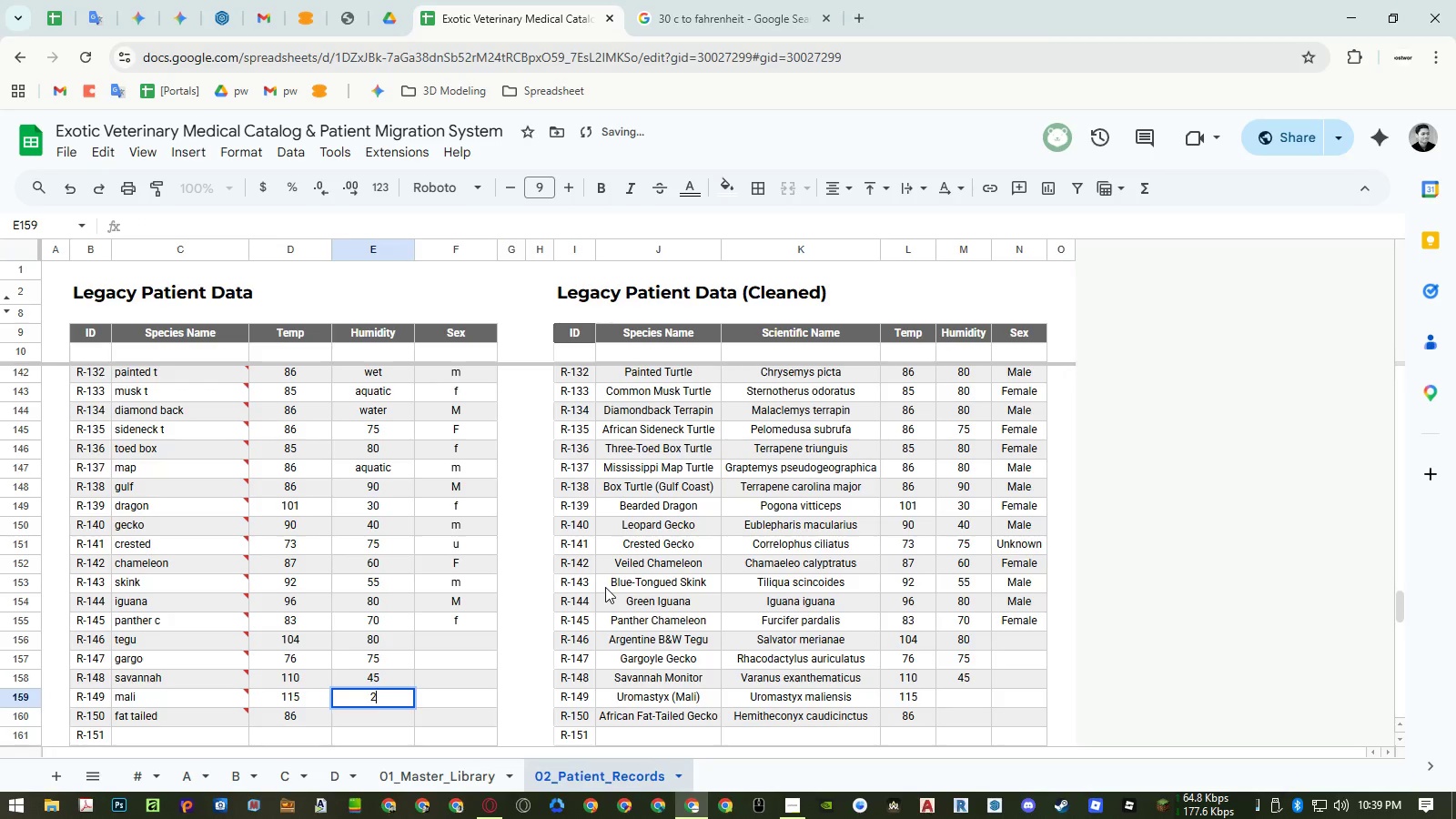 
key(Numpad0)
 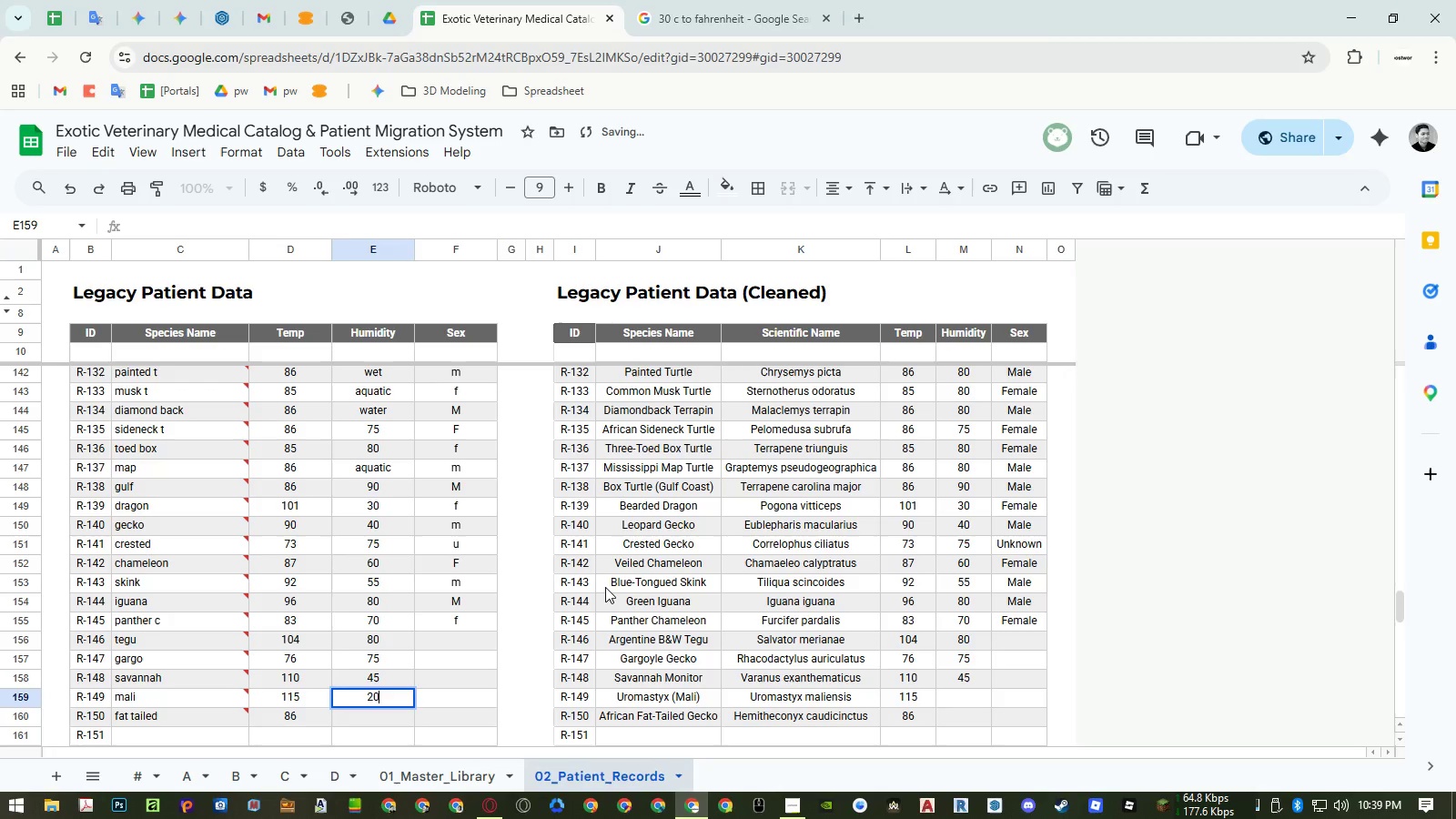 
key(NumpadEnter)
 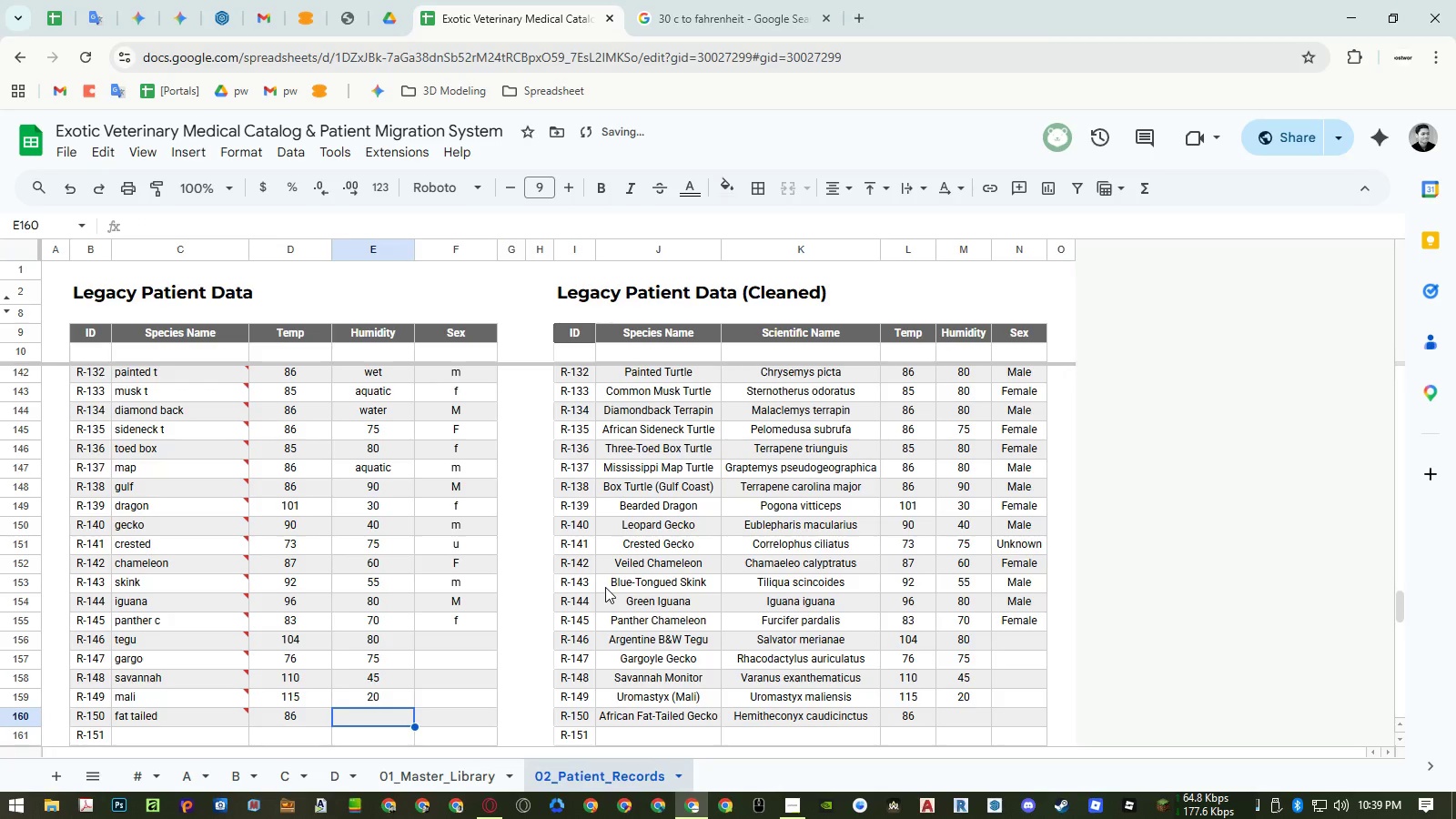 
key(Numpad6)
 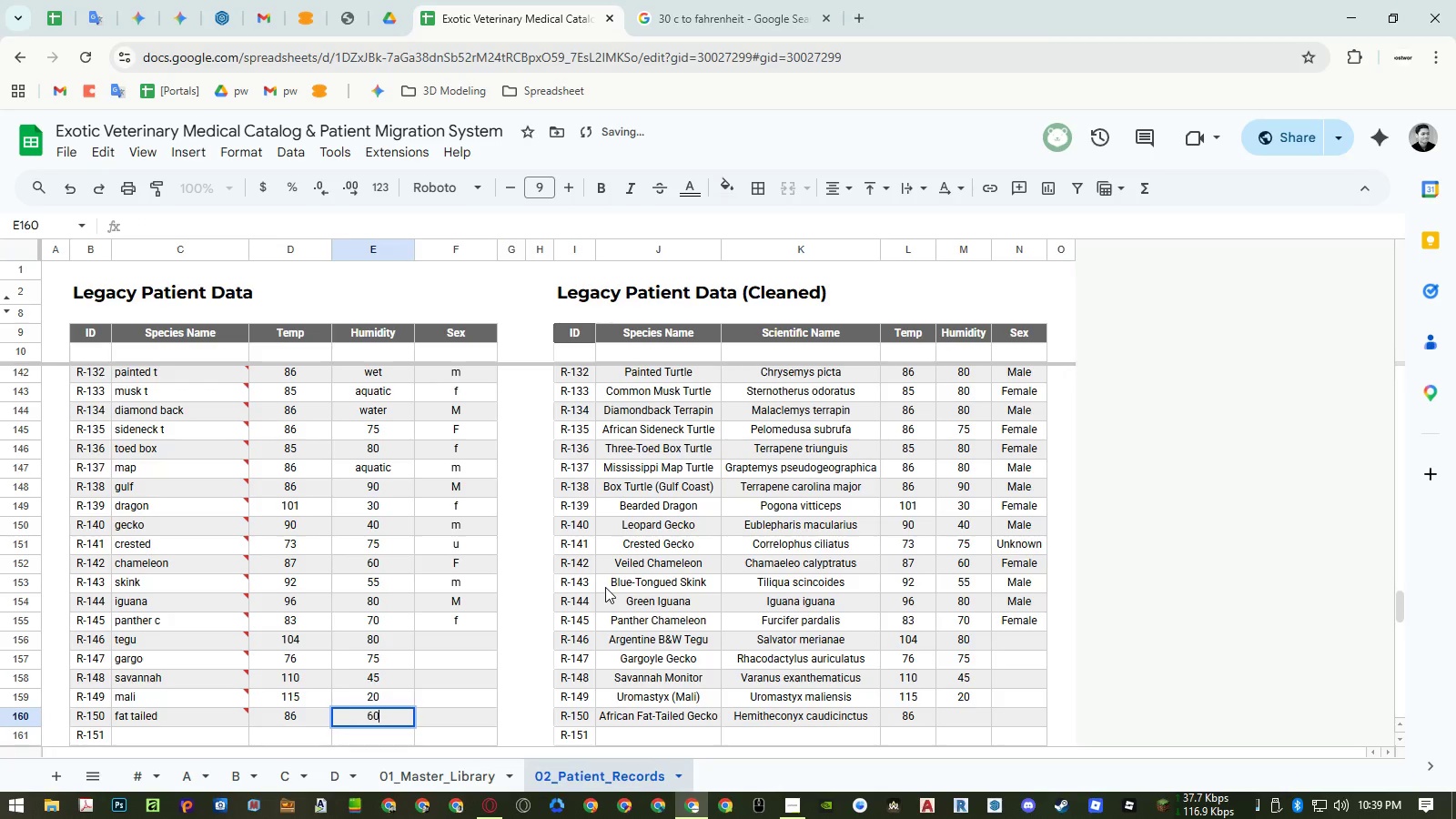 
key(Numpad0)
 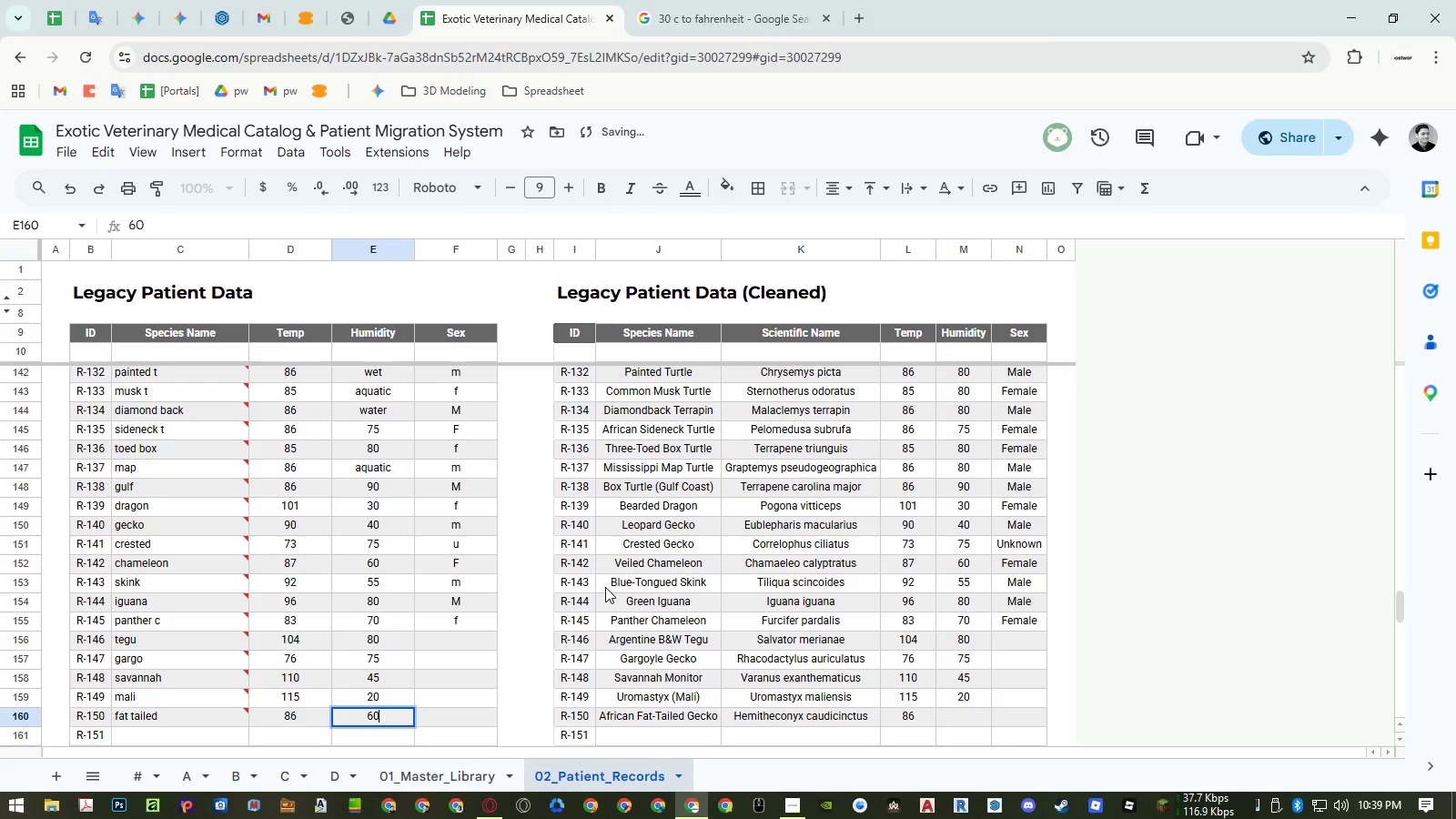 
key(NumpadEnter)
 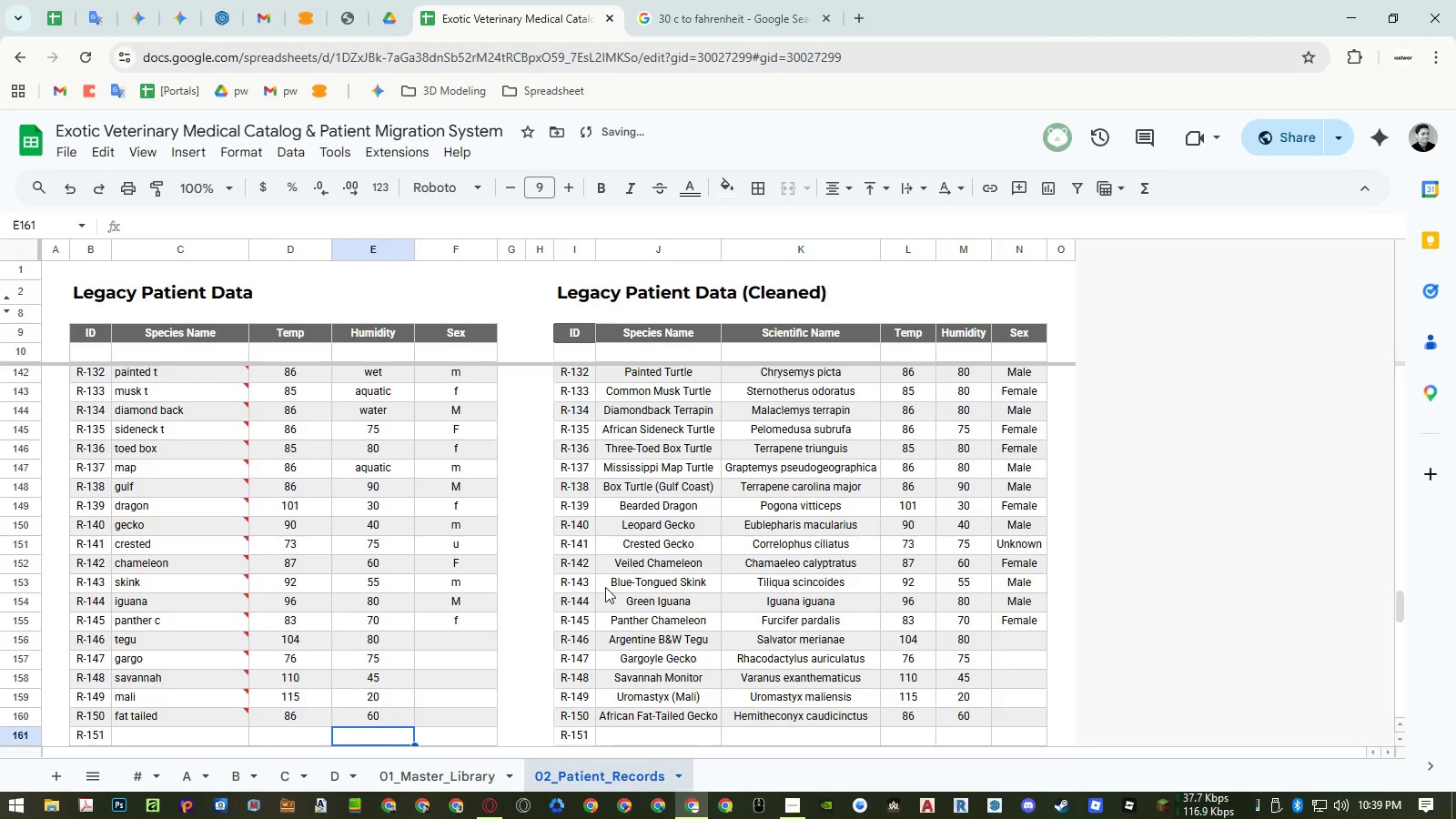 
key(ArrowRight)
 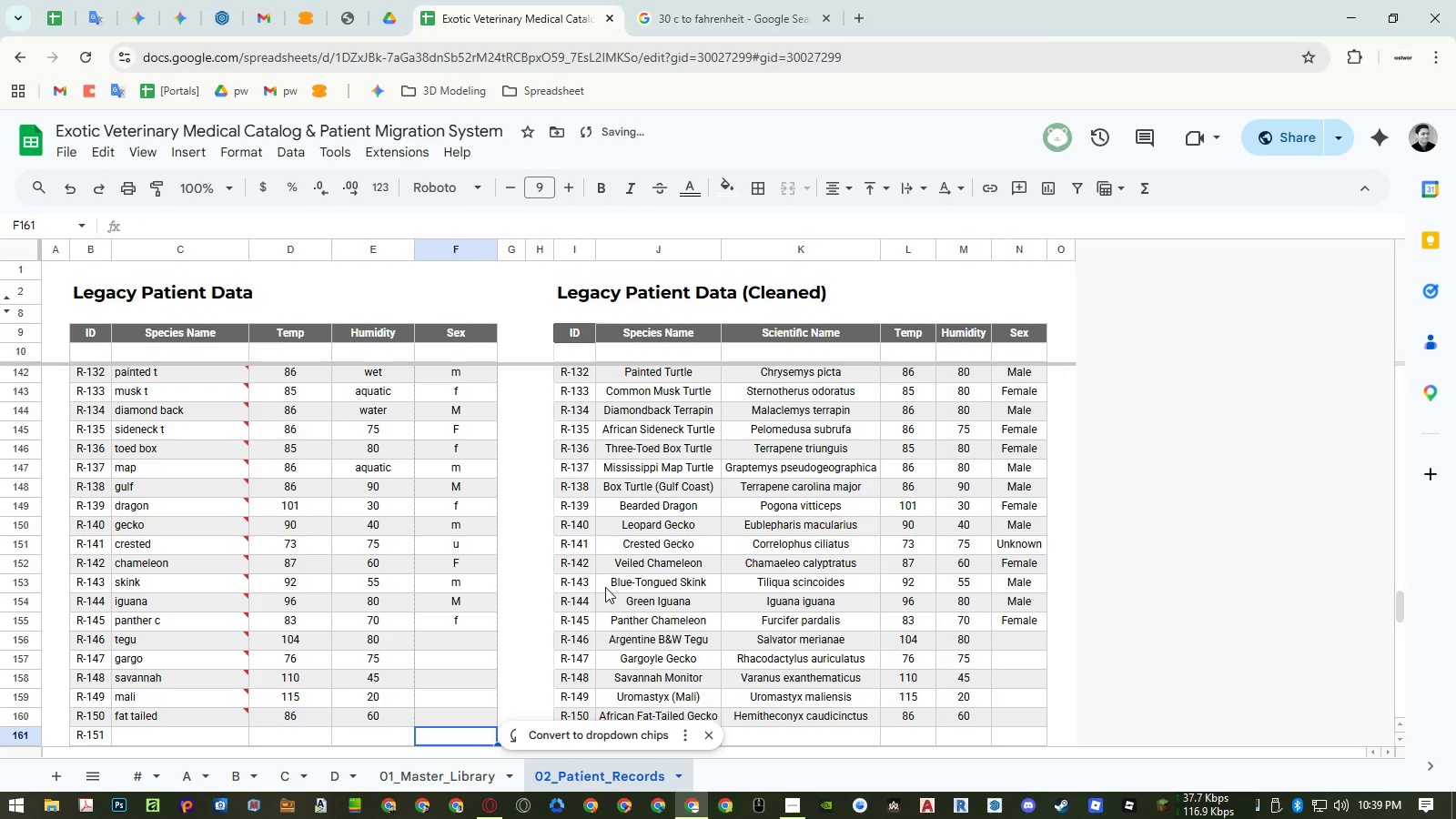 
key(Control+ControlLeft)
 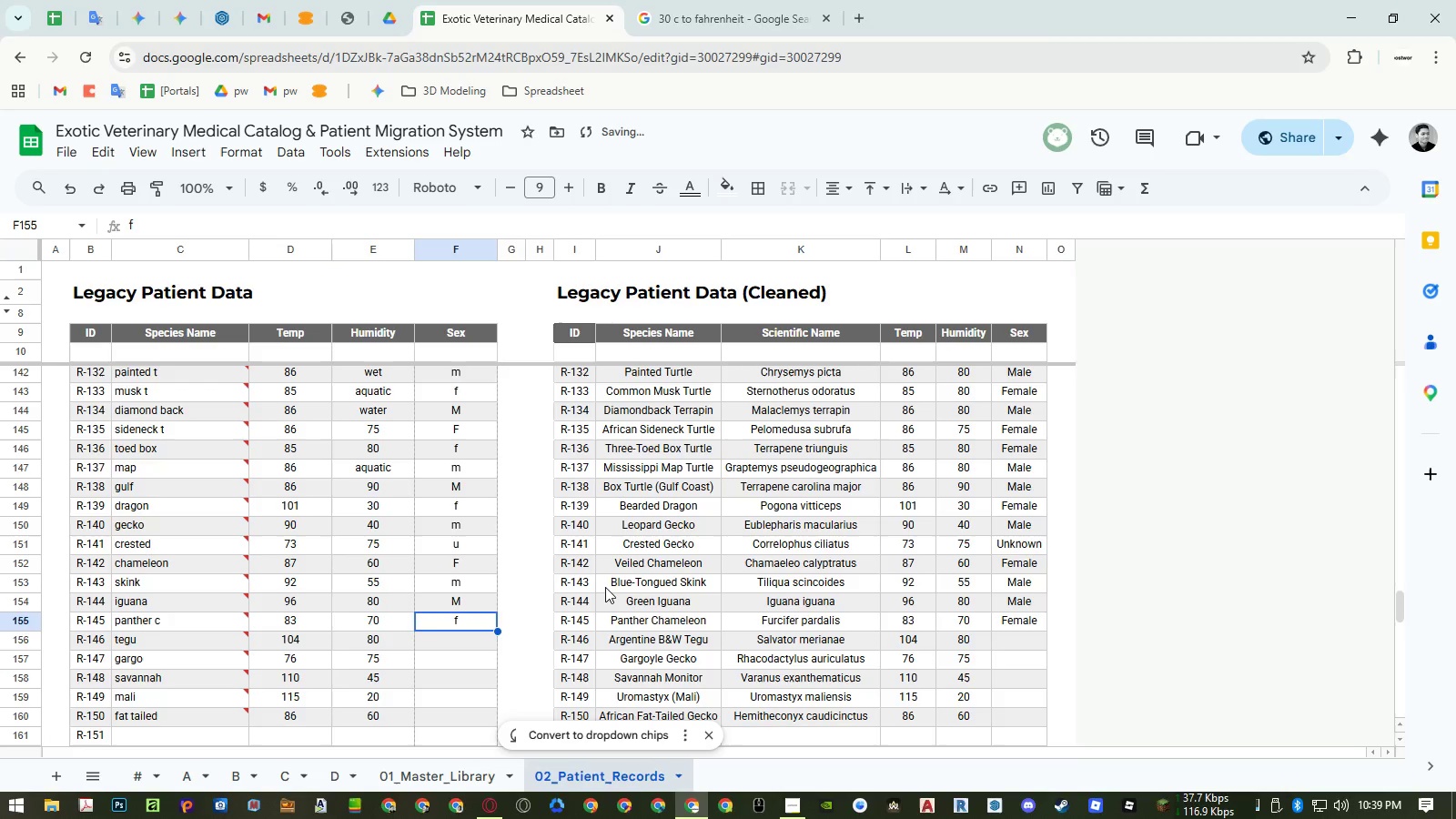 
key(Control+ArrowUp)
 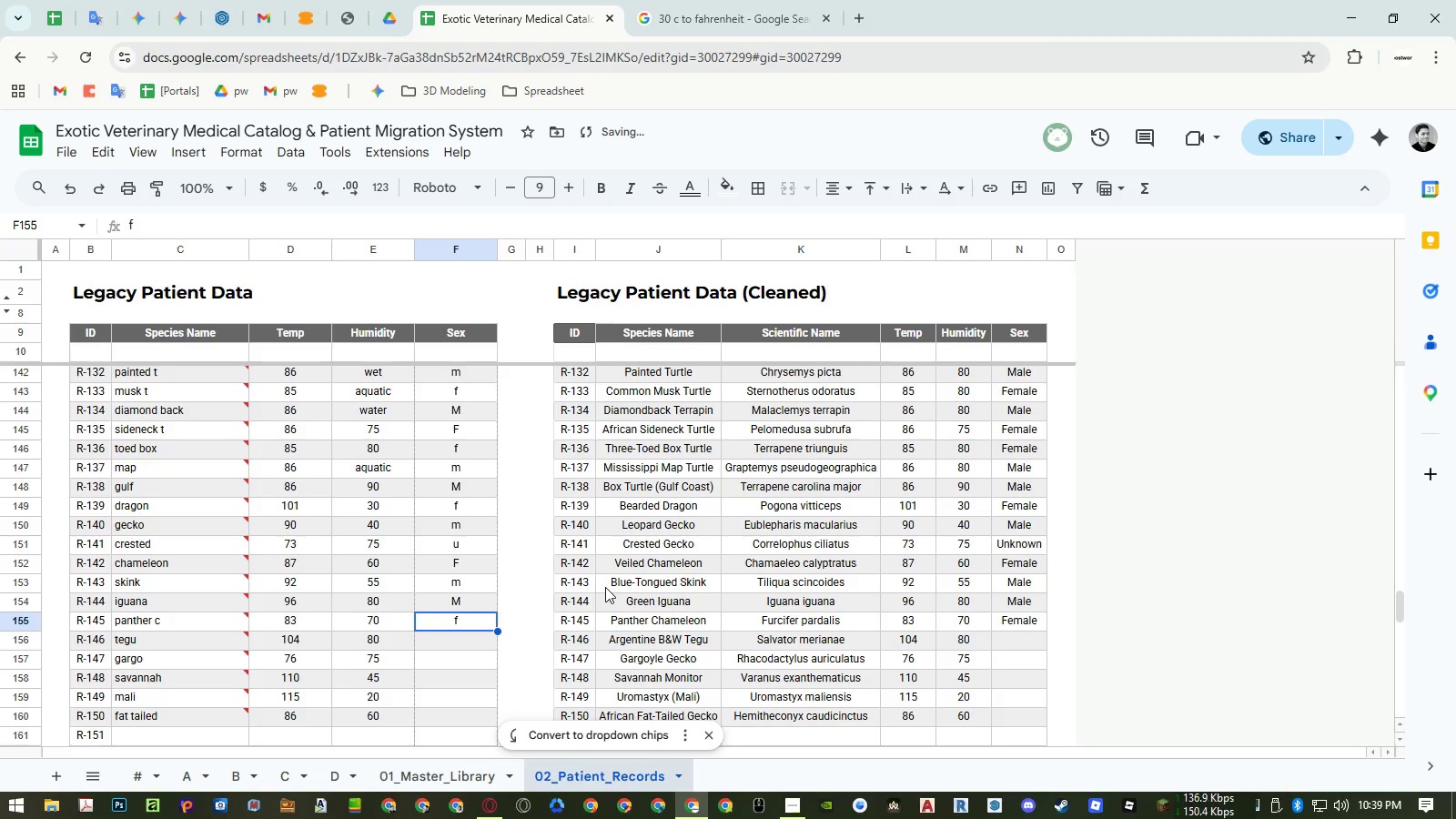 
key(ArrowDown)
 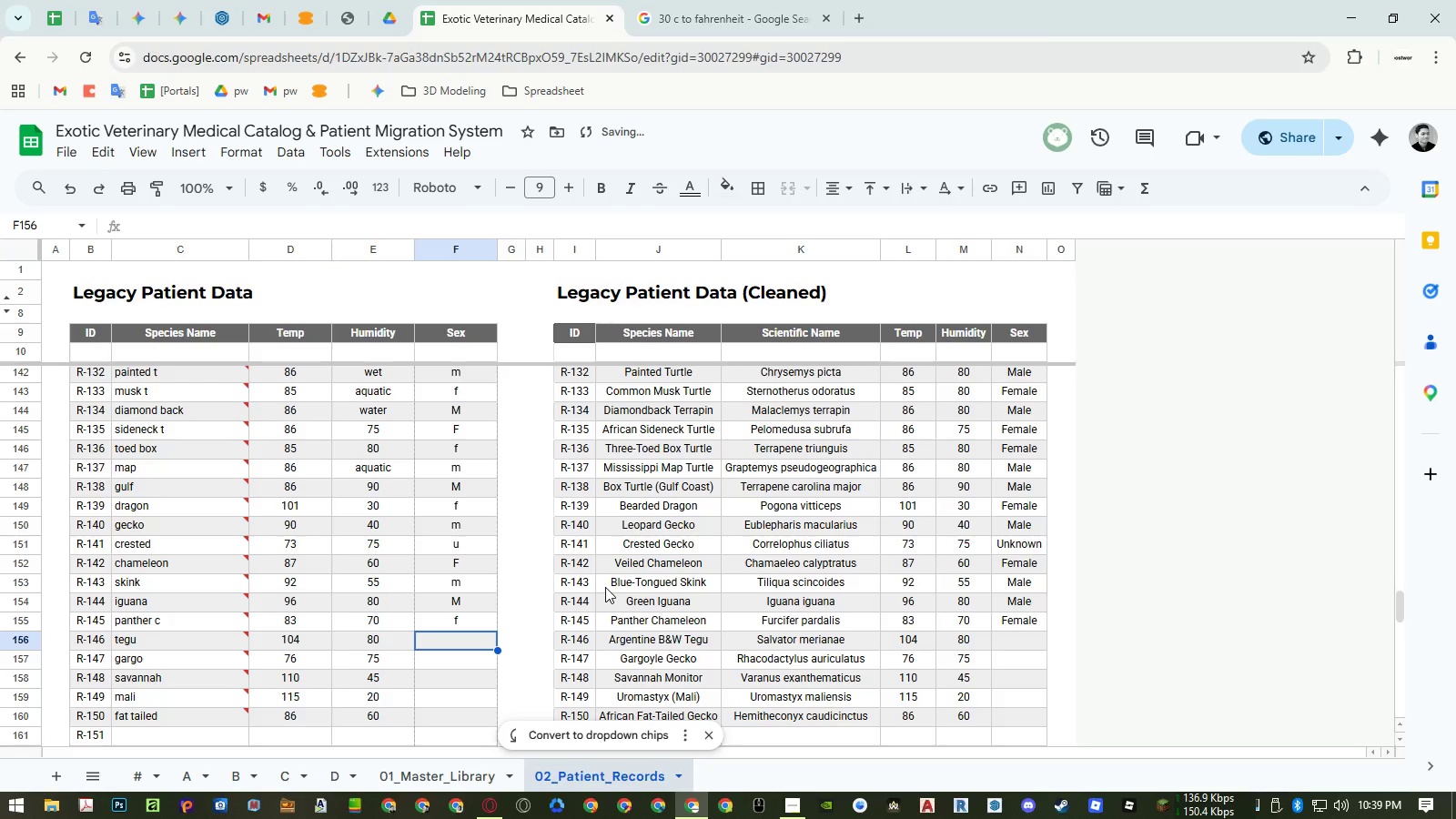 
key(M)
 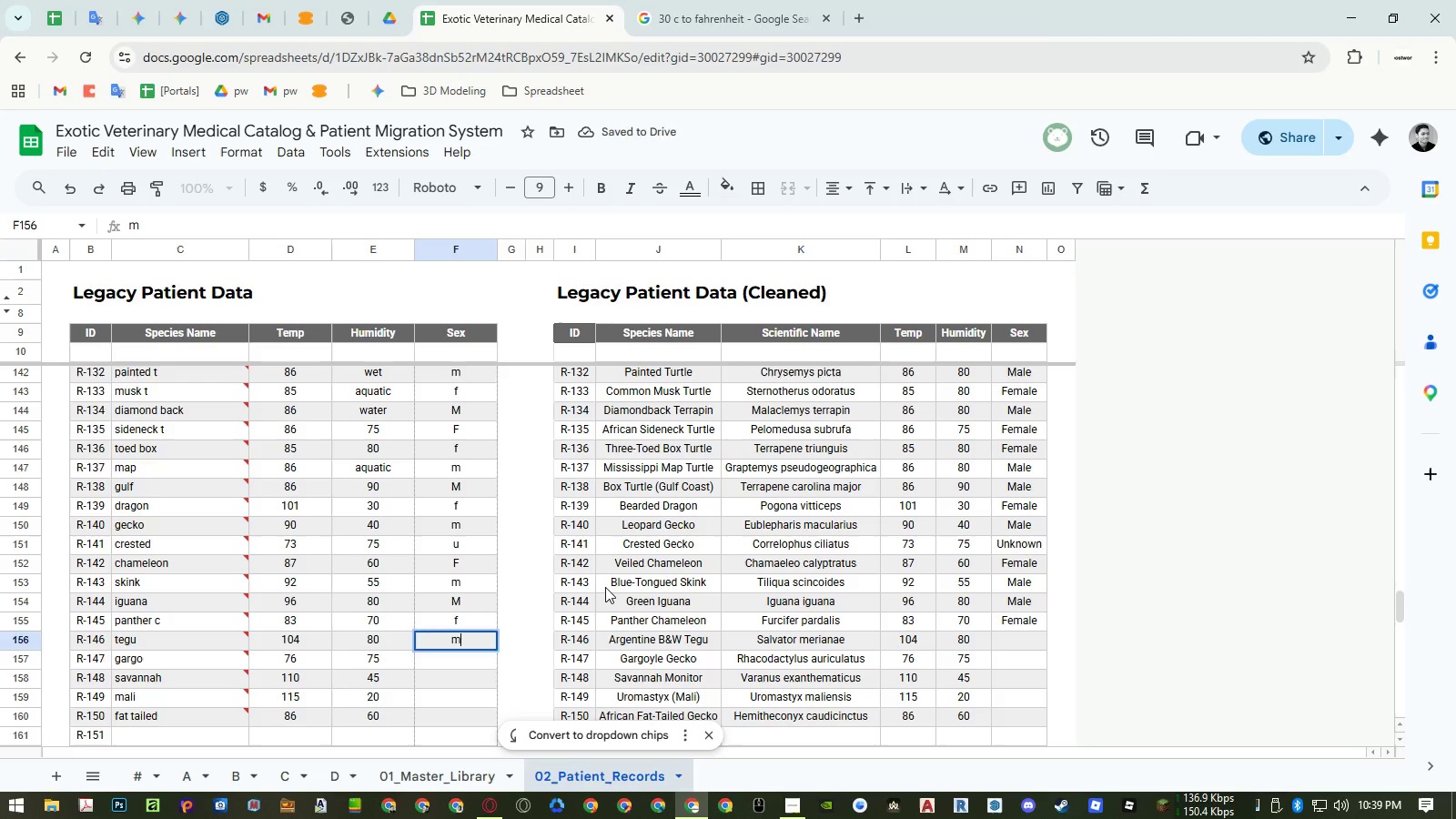 
key(NumpadEnter)
 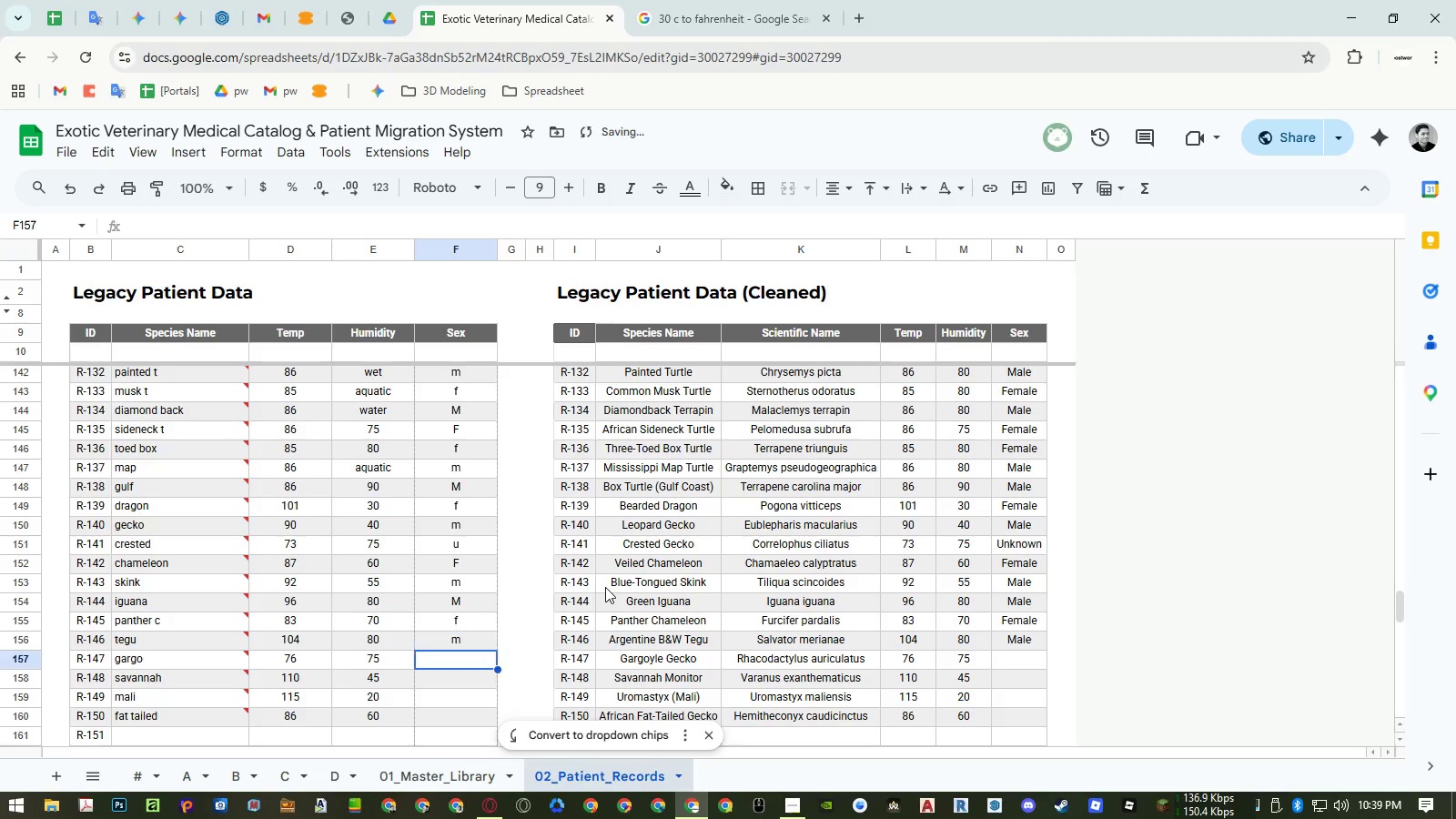 
key(U)
 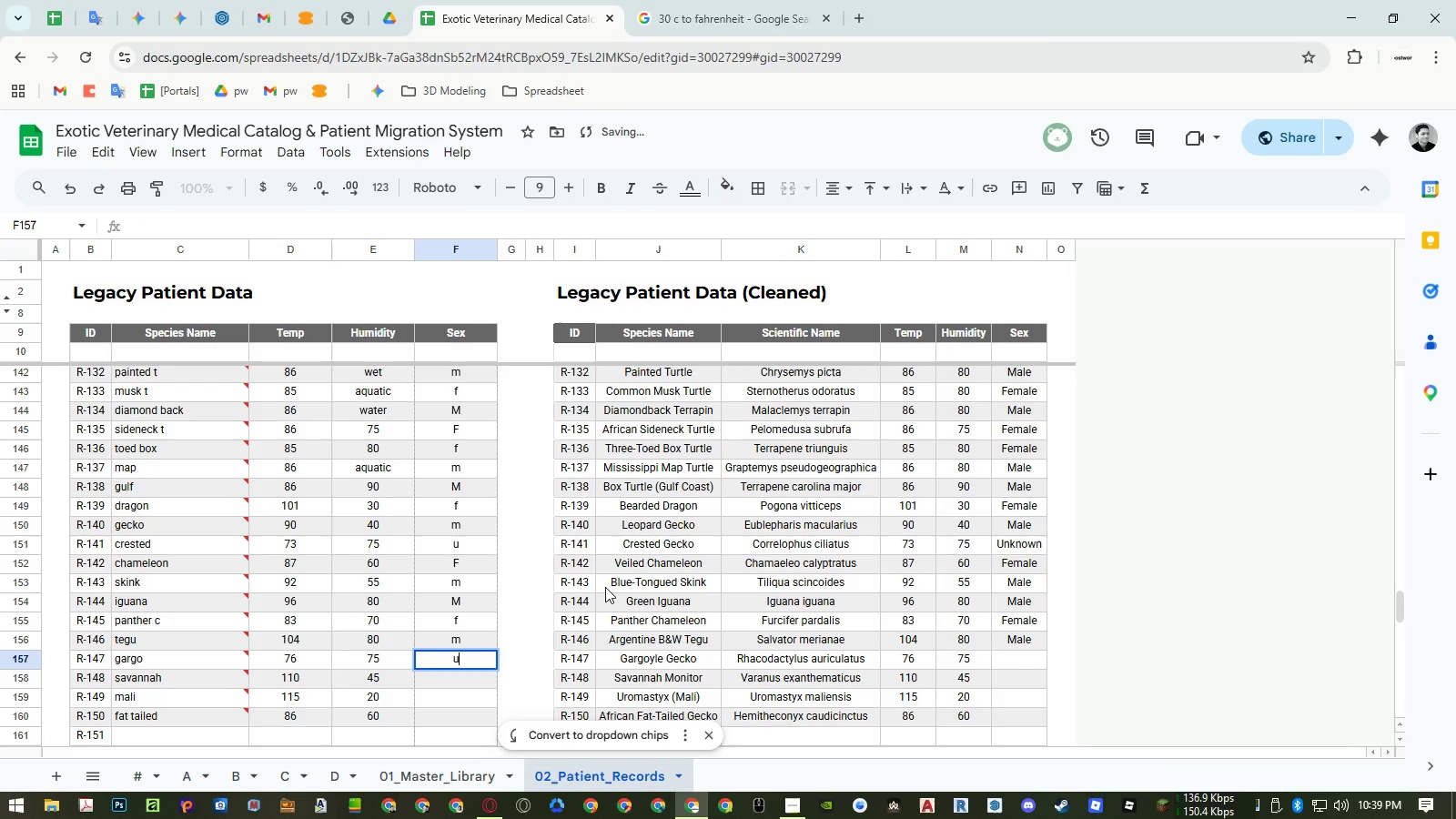 
key(NumpadEnter)
 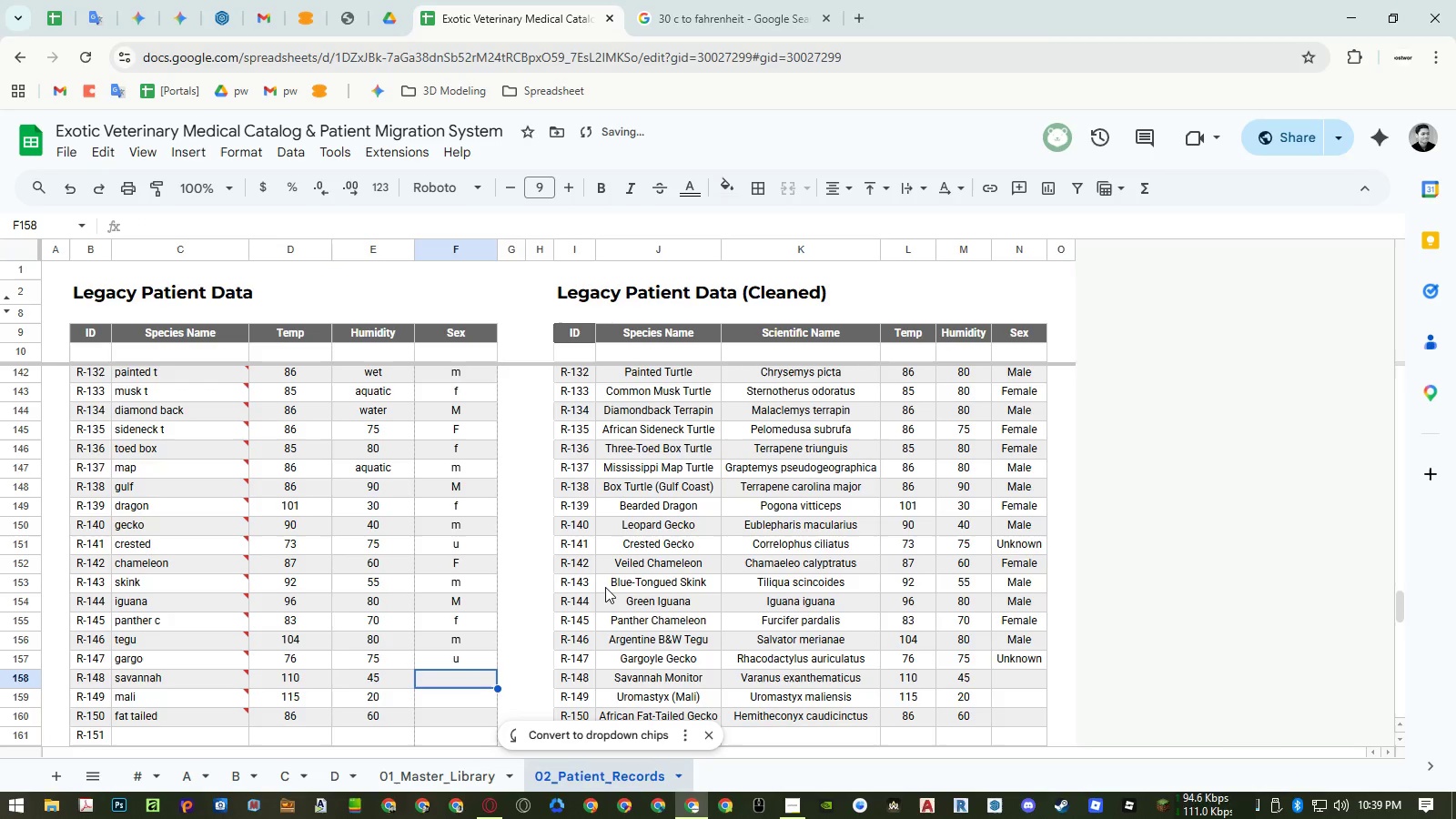 
key(Shift+F)
 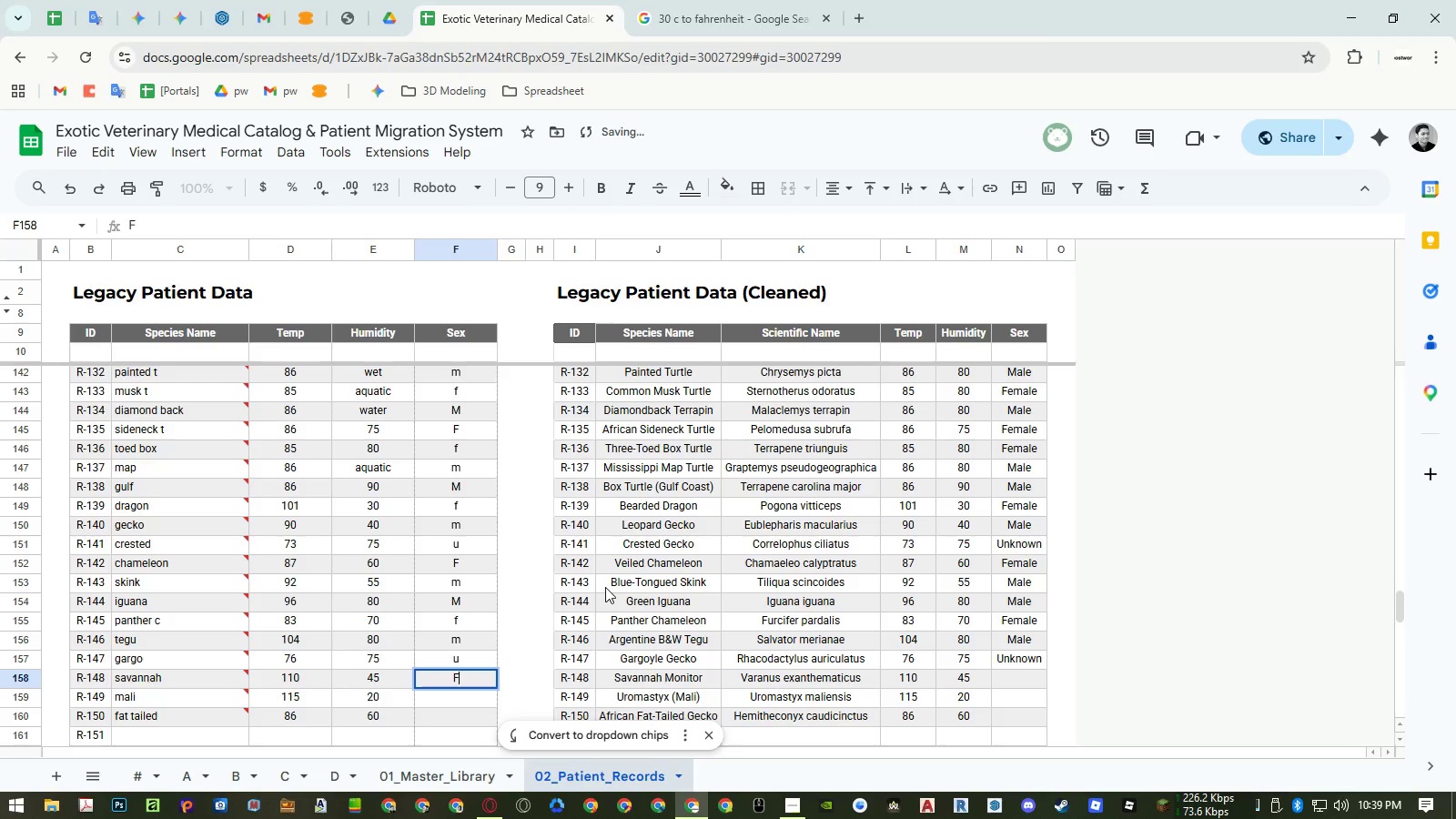 
key(NumpadEnter)
 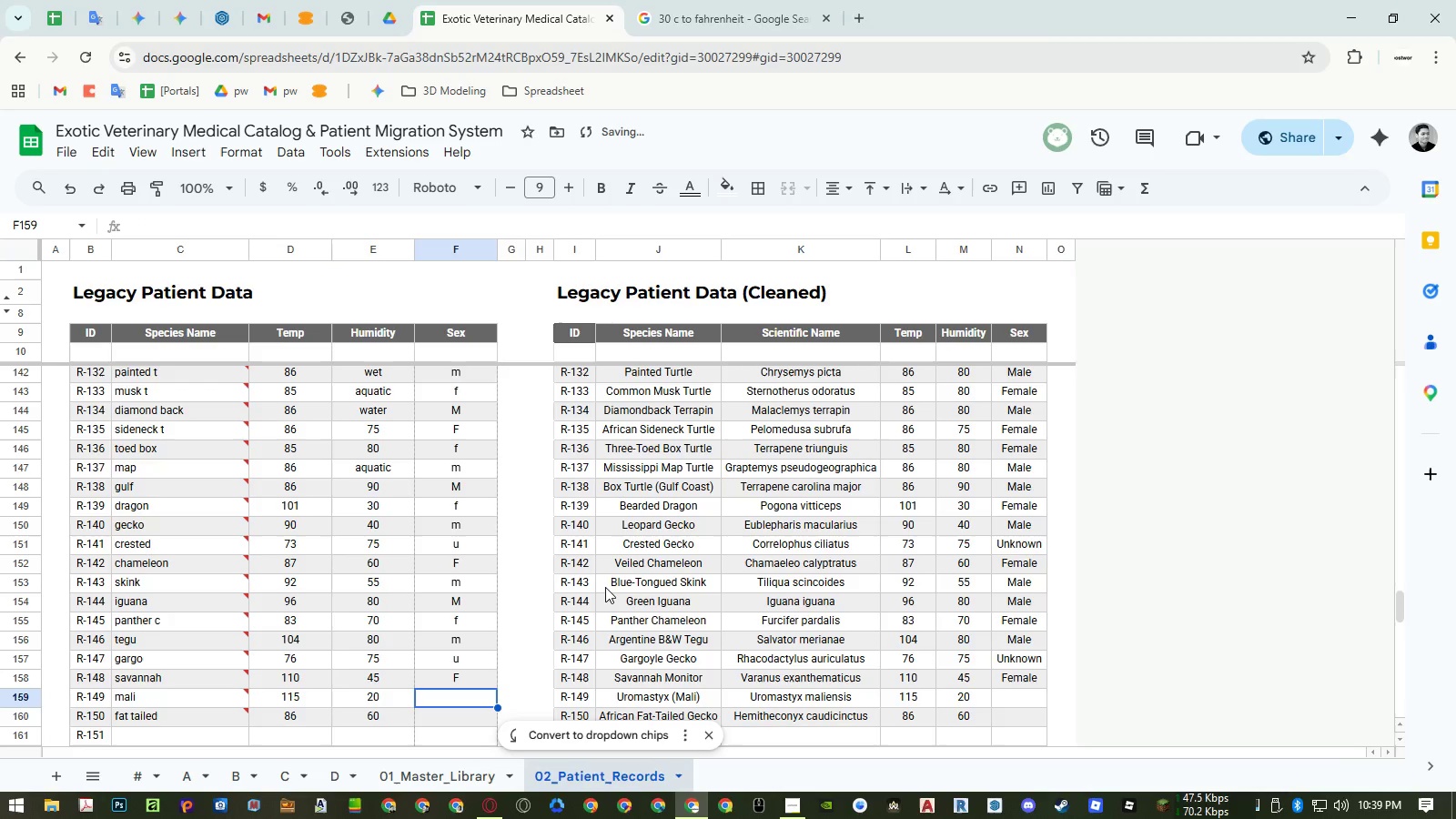 
key(M)
 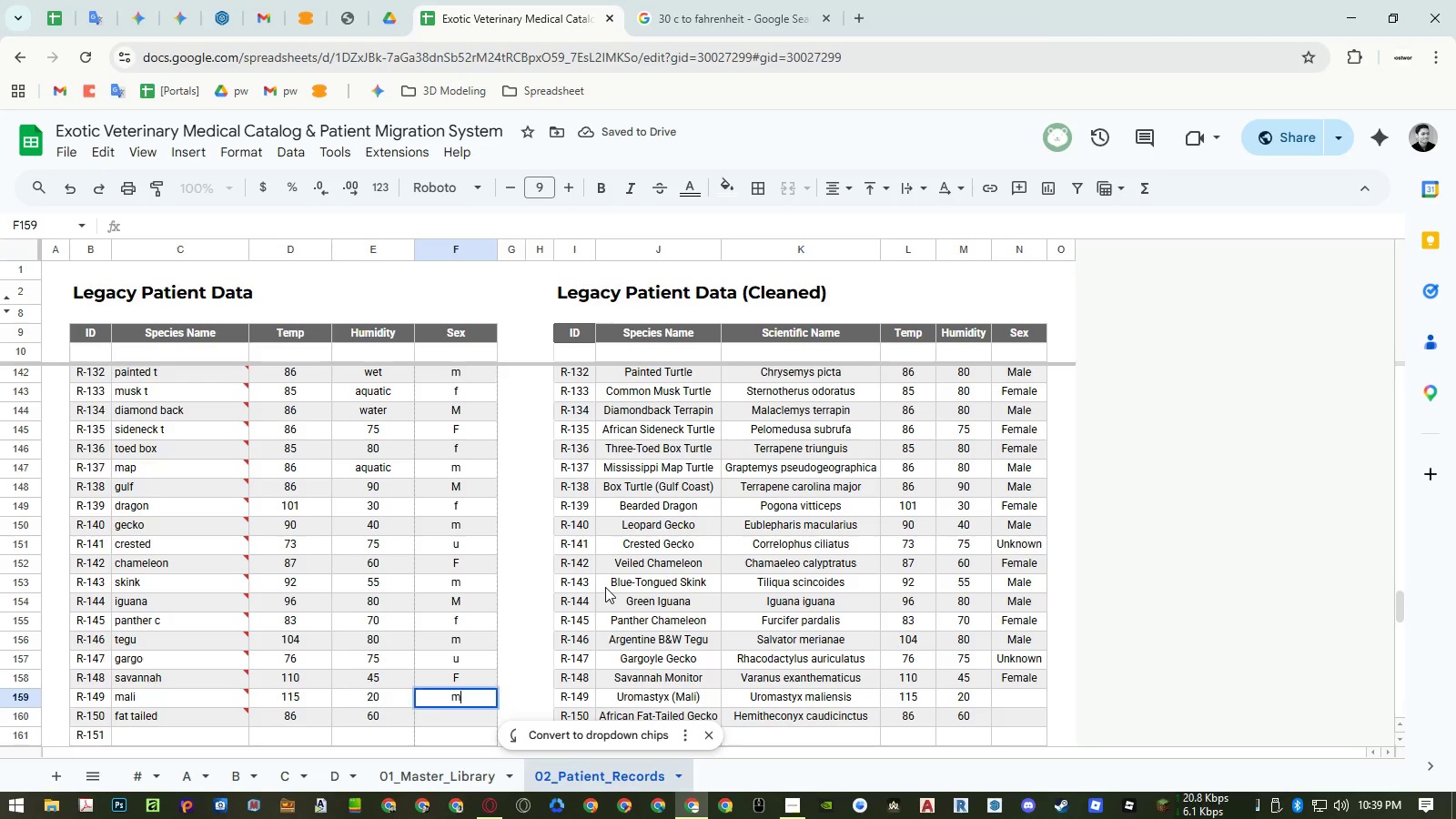 
key(NumpadEnter)
 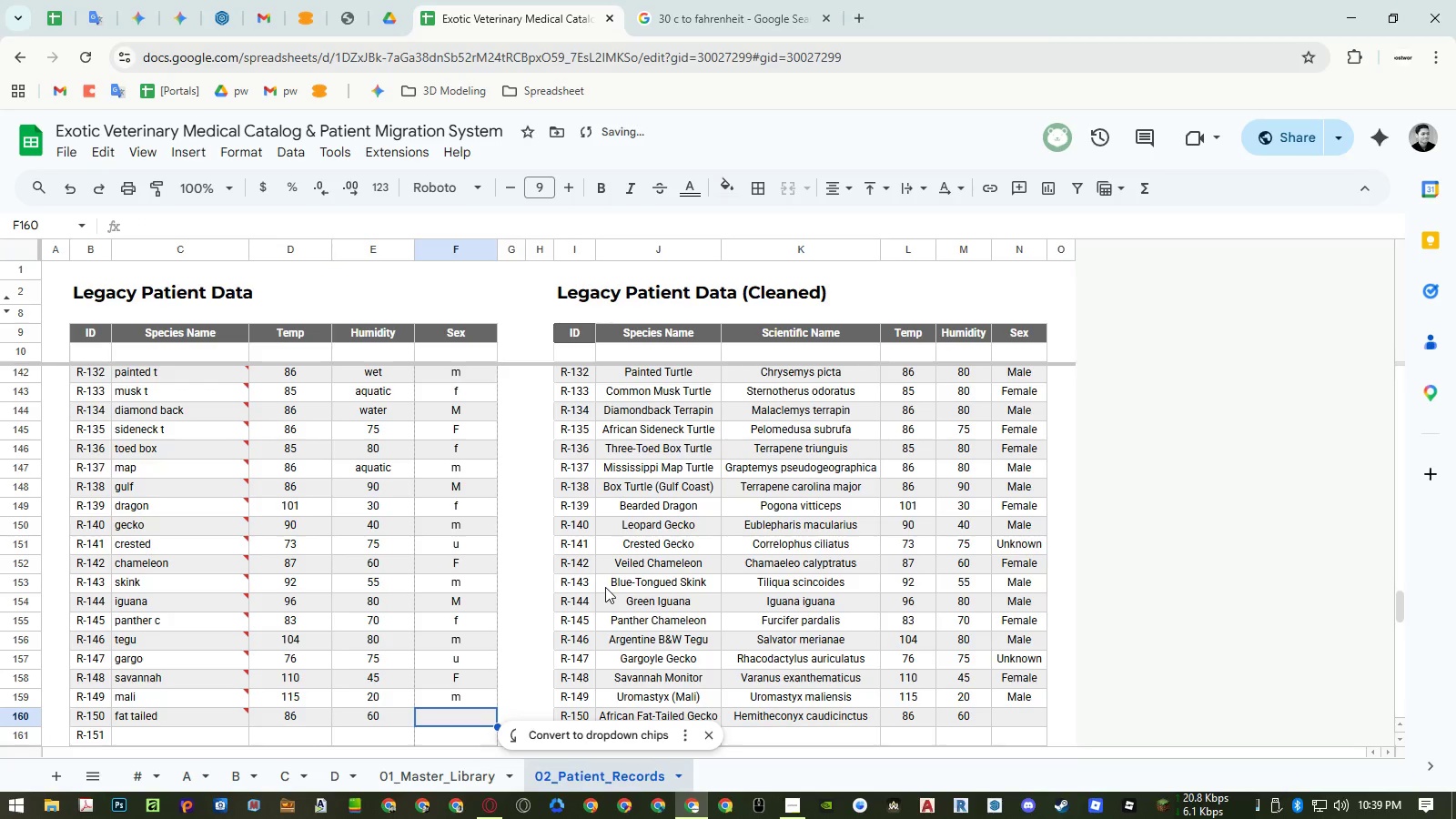 
key(F)
 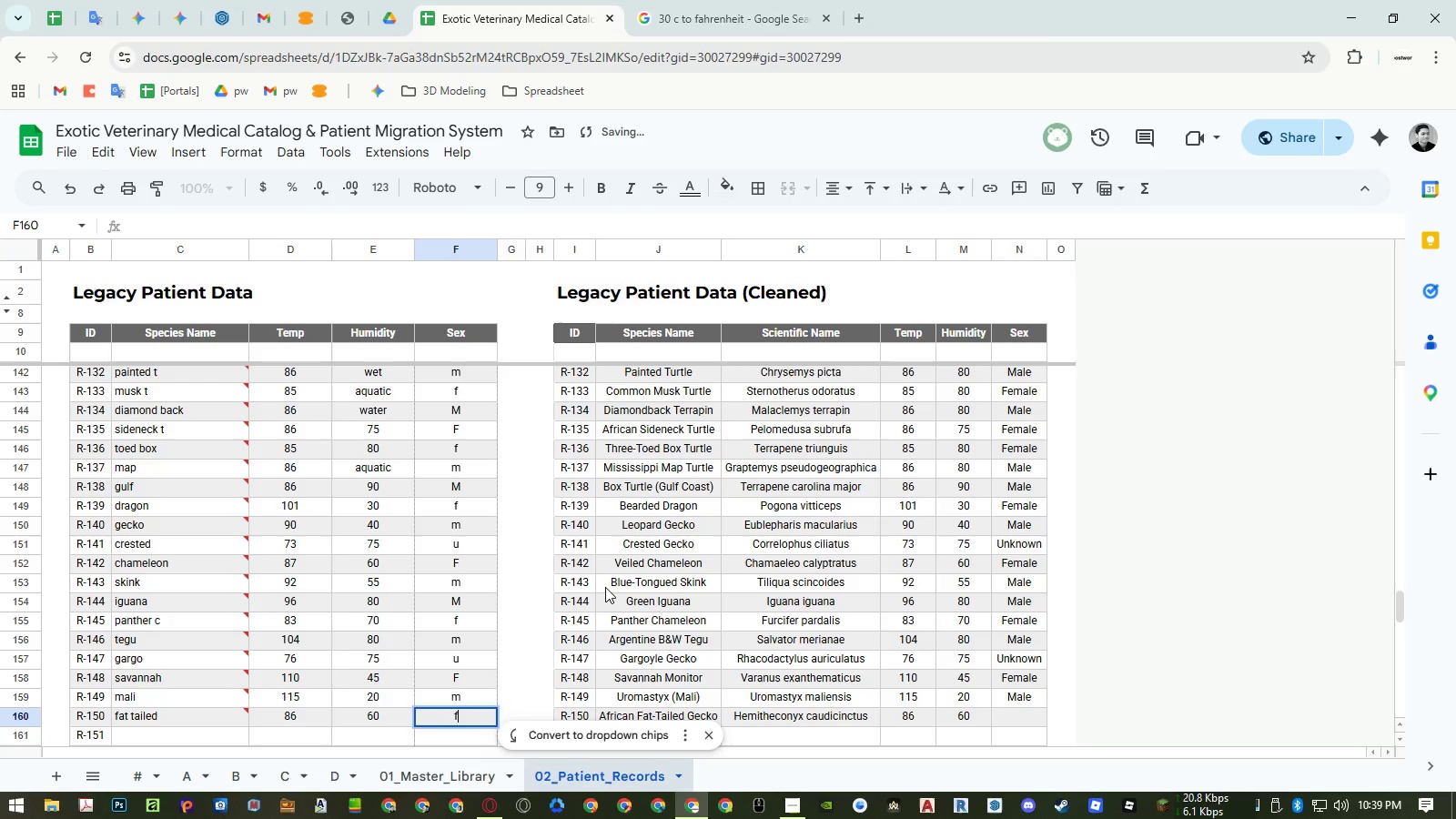 
key(NumpadEnter)
 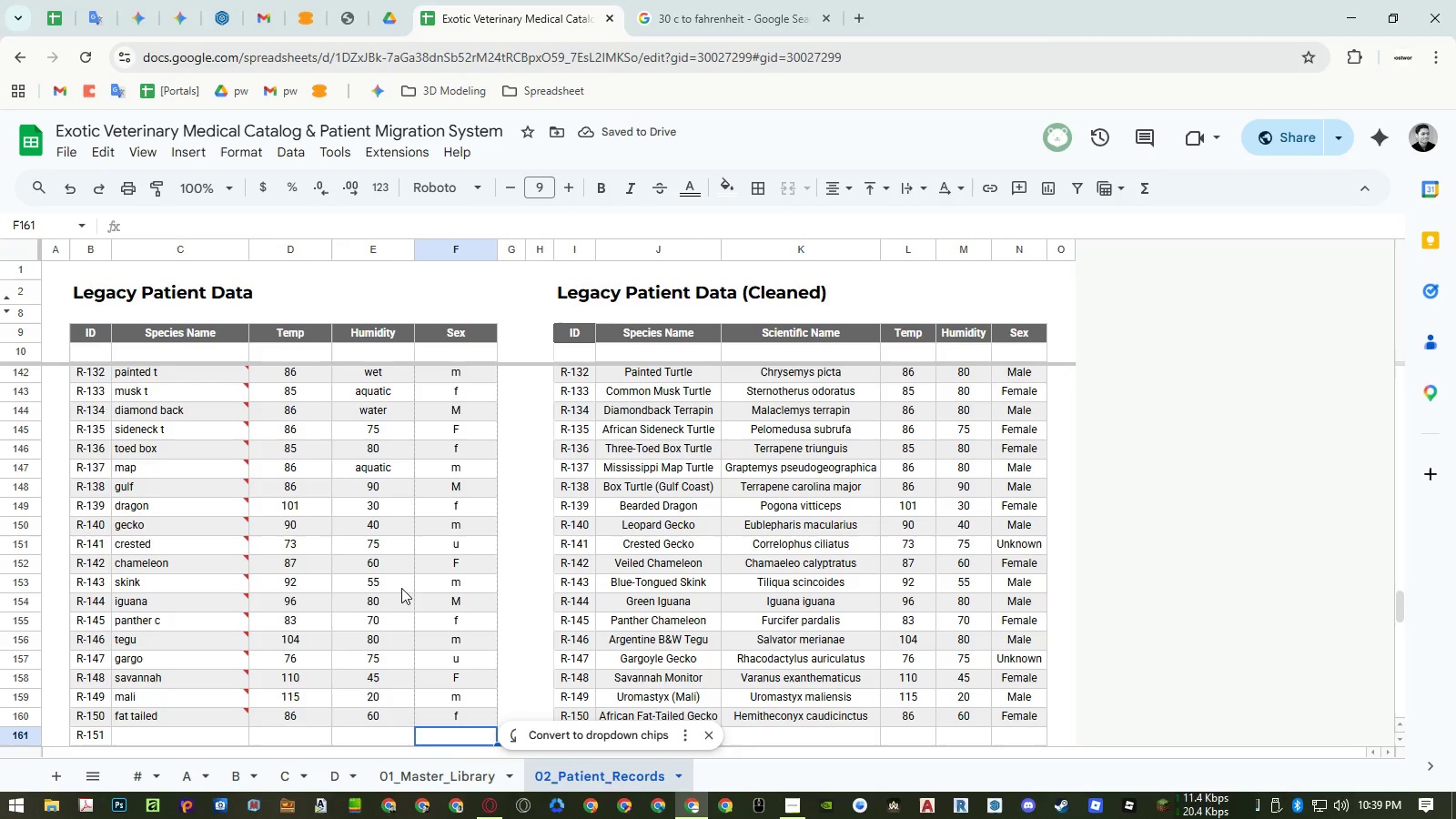 
wait(6.61)
 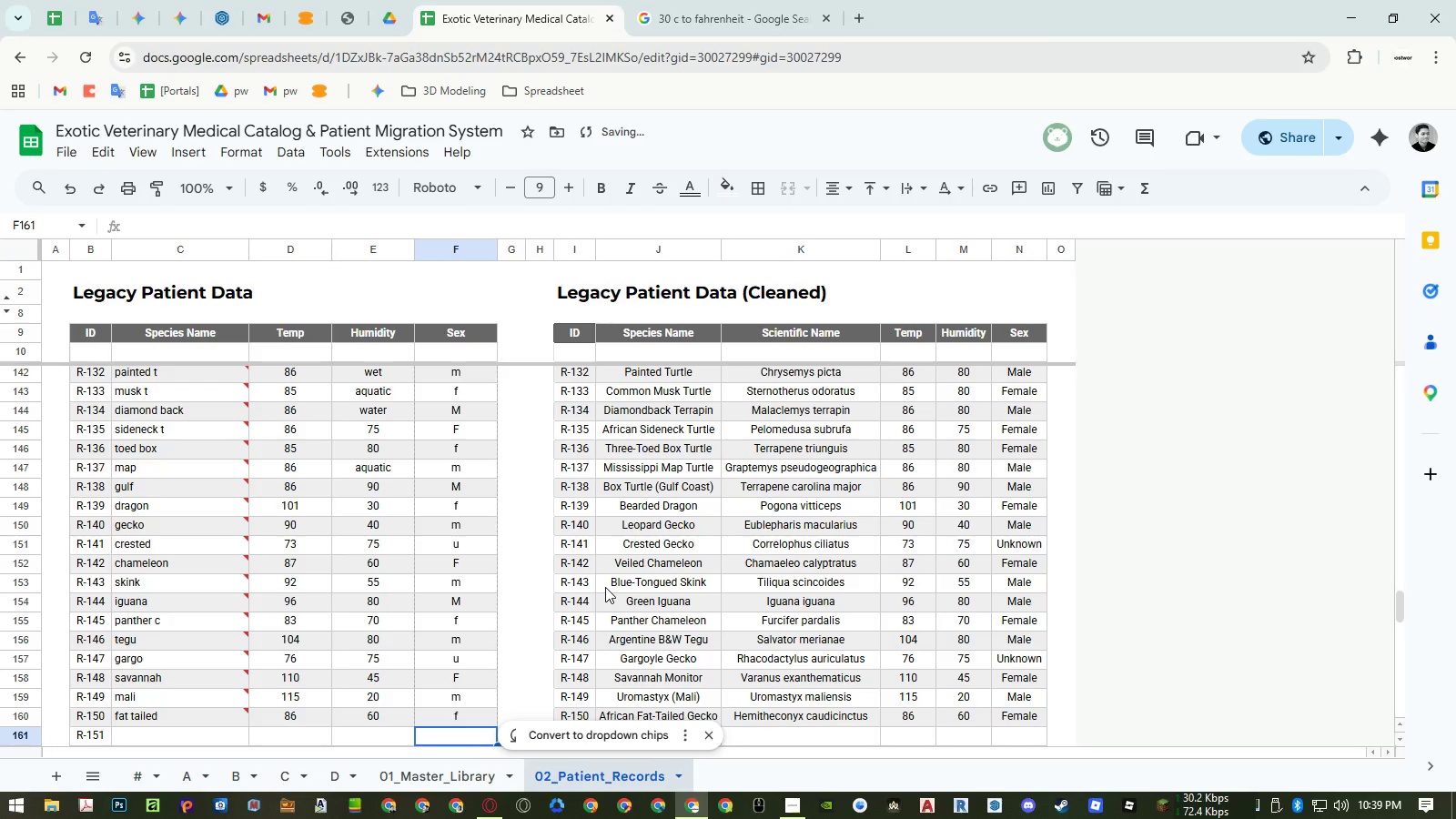 
scroll: coordinate [372, 598], scroll_direction: up, amount: 8.0
 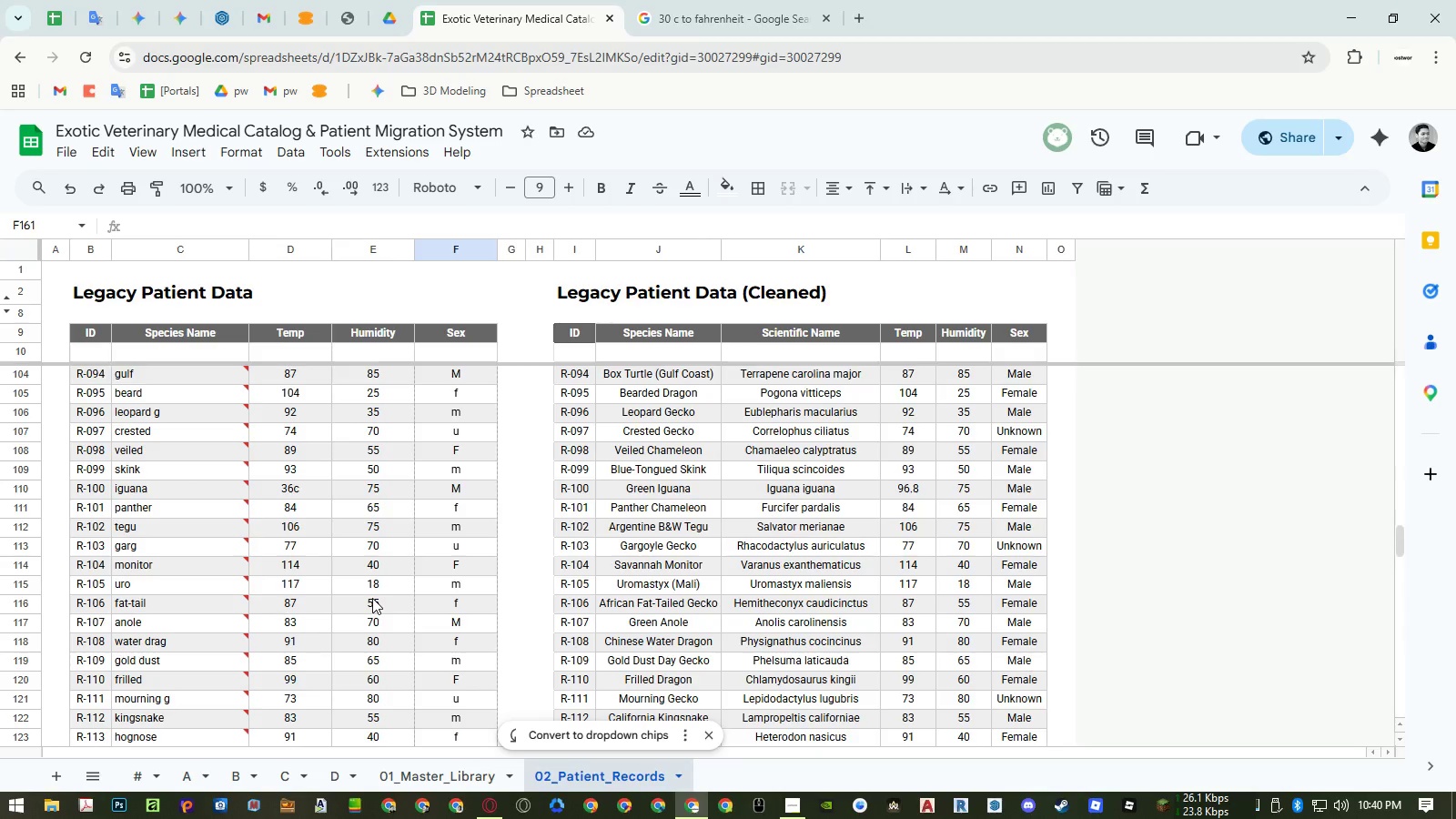 
scroll: coordinate [315, 607], scroll_direction: down, amount: 2.0
 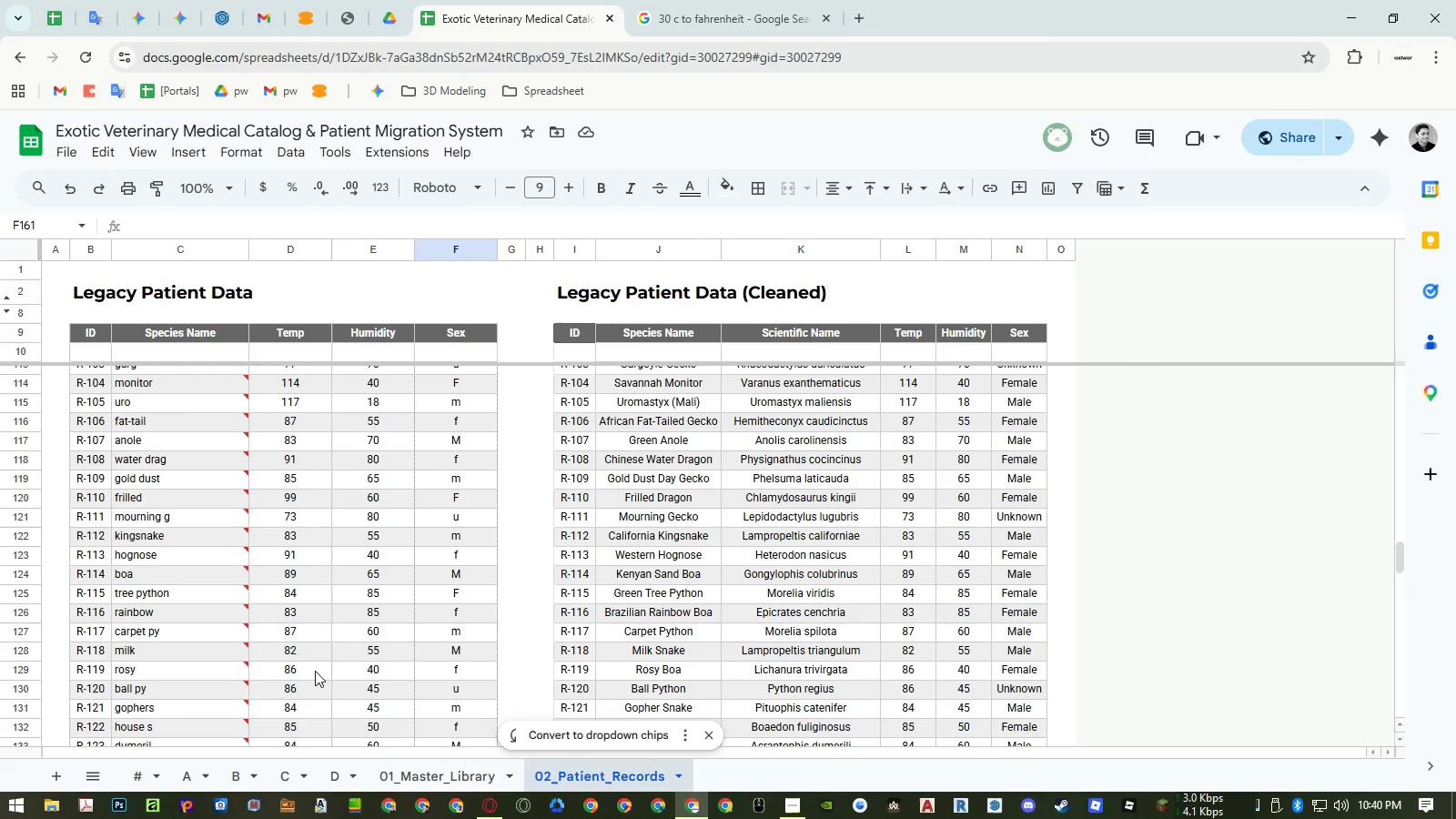 
left_click([315, 671])
 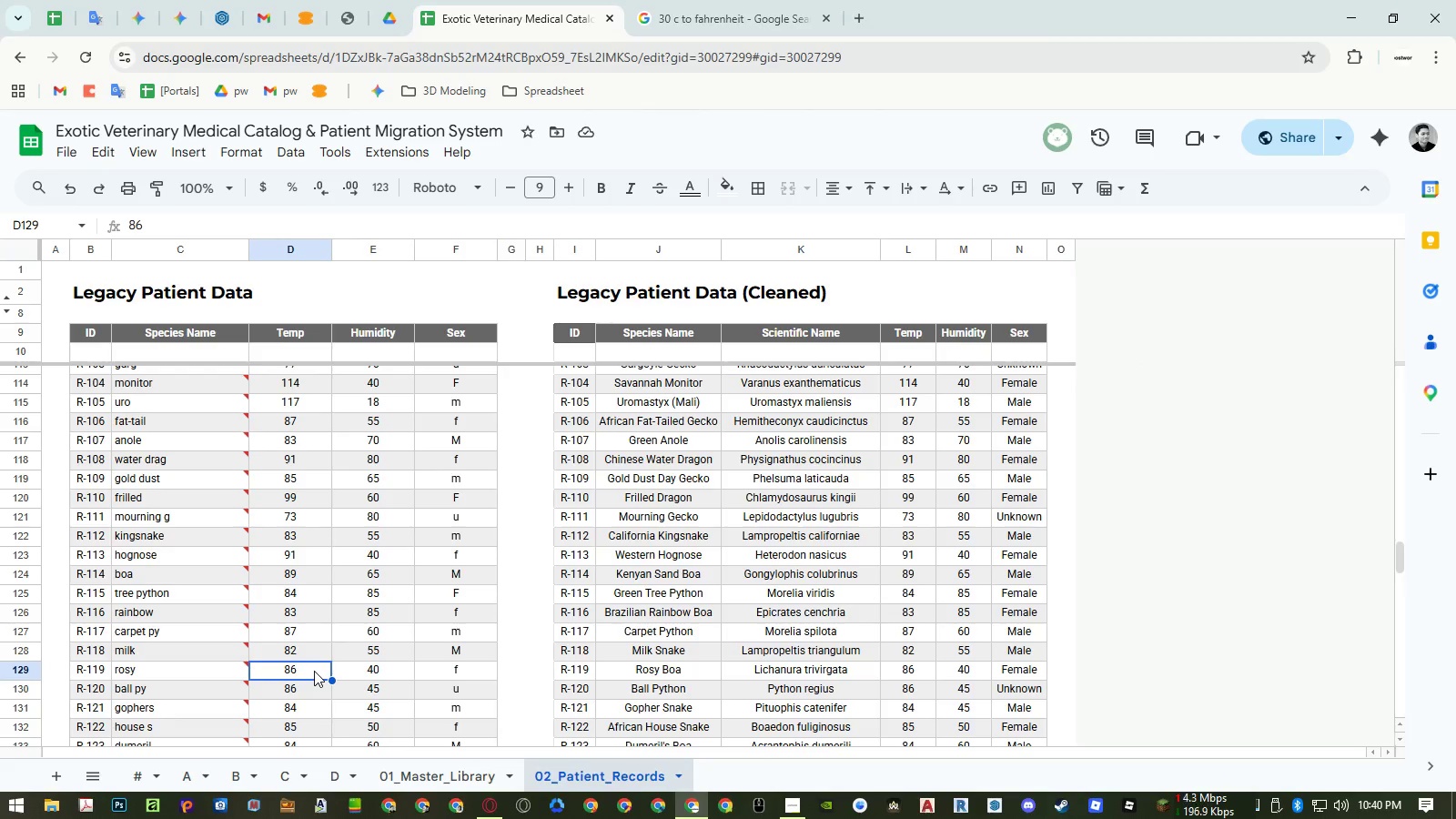 
key(Numpad3)
 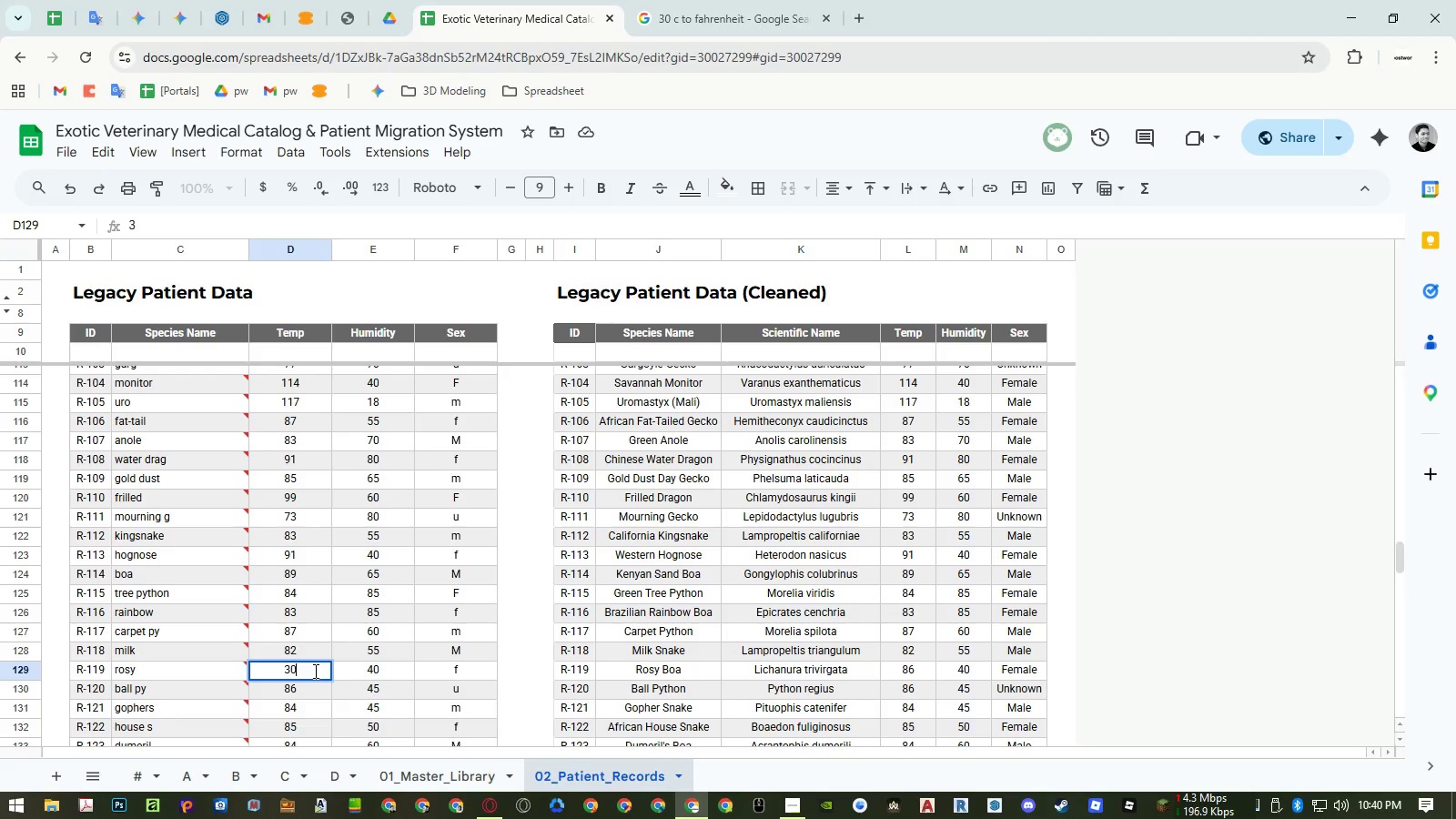 
key(Numpad0)
 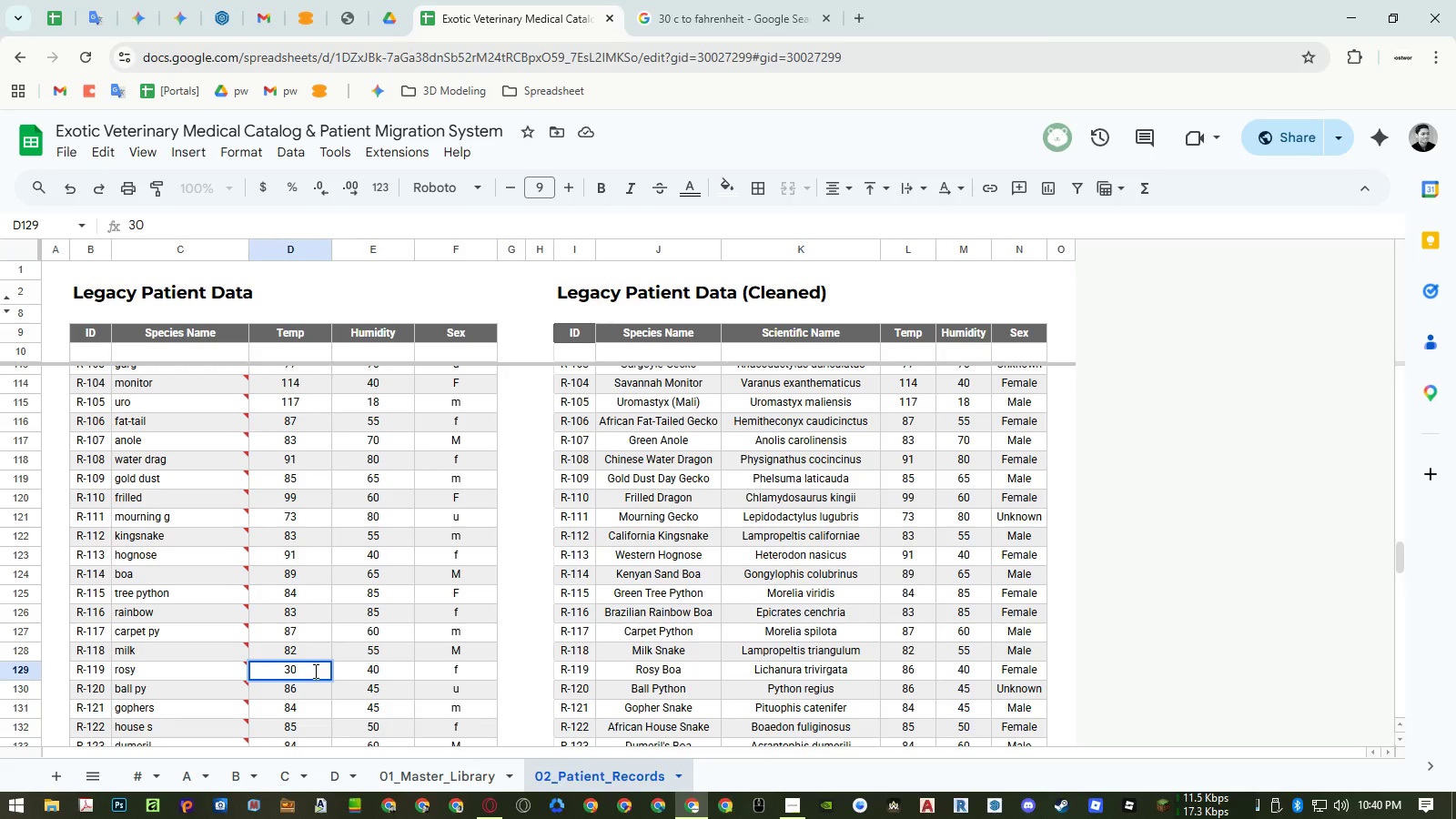 
key(C)
 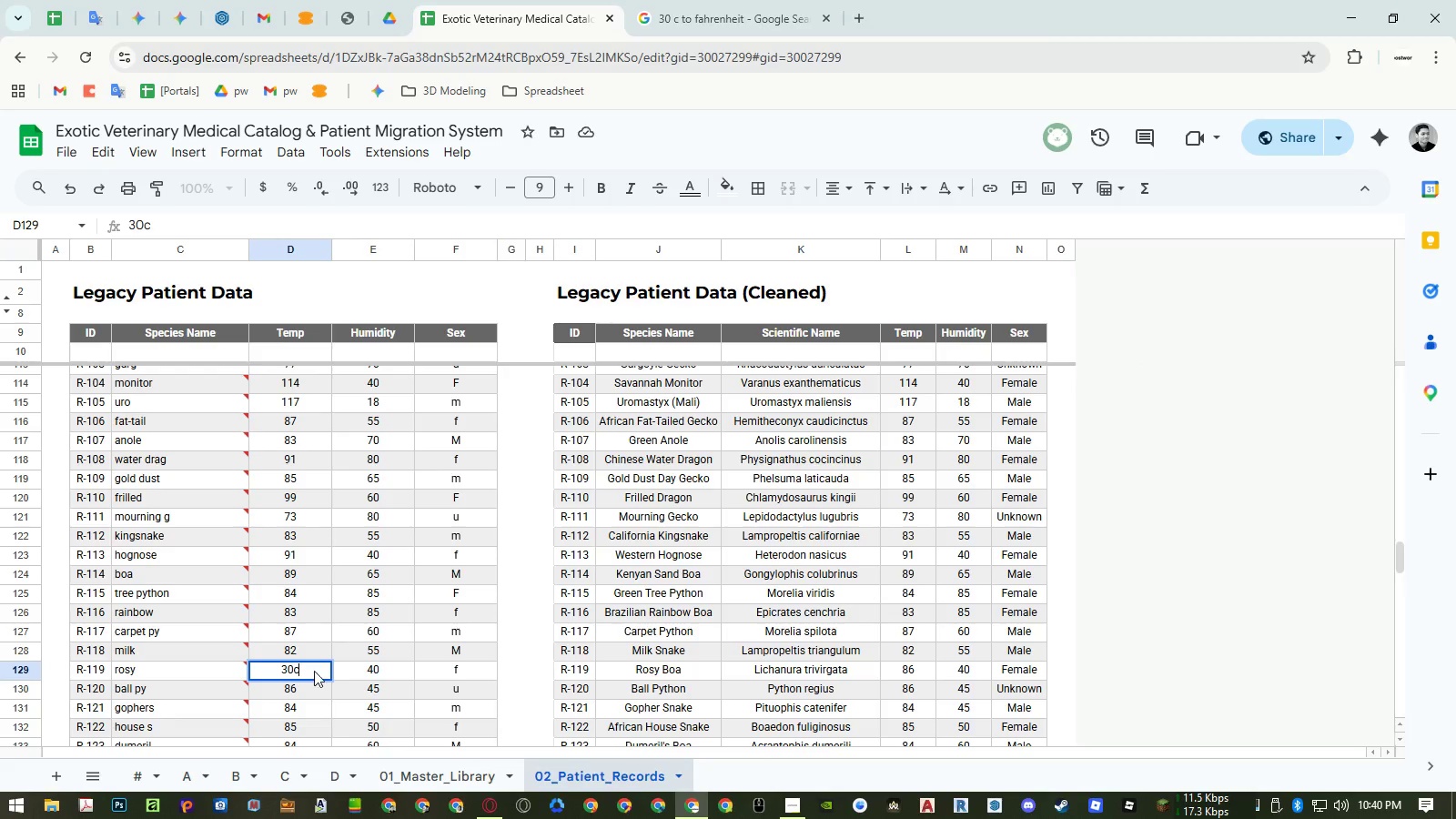 
key(NumpadEnter)
 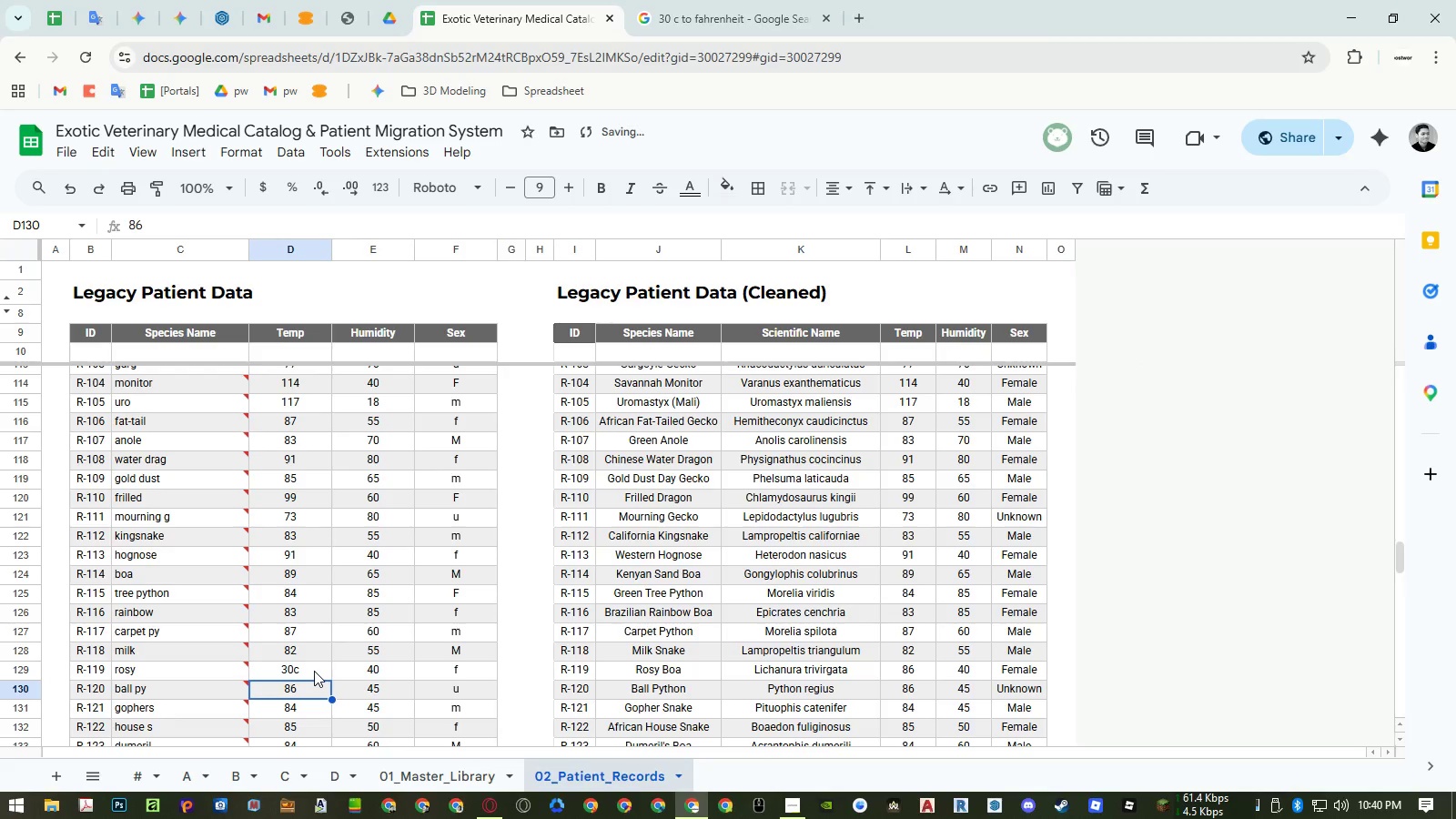 
key(Numpad3)